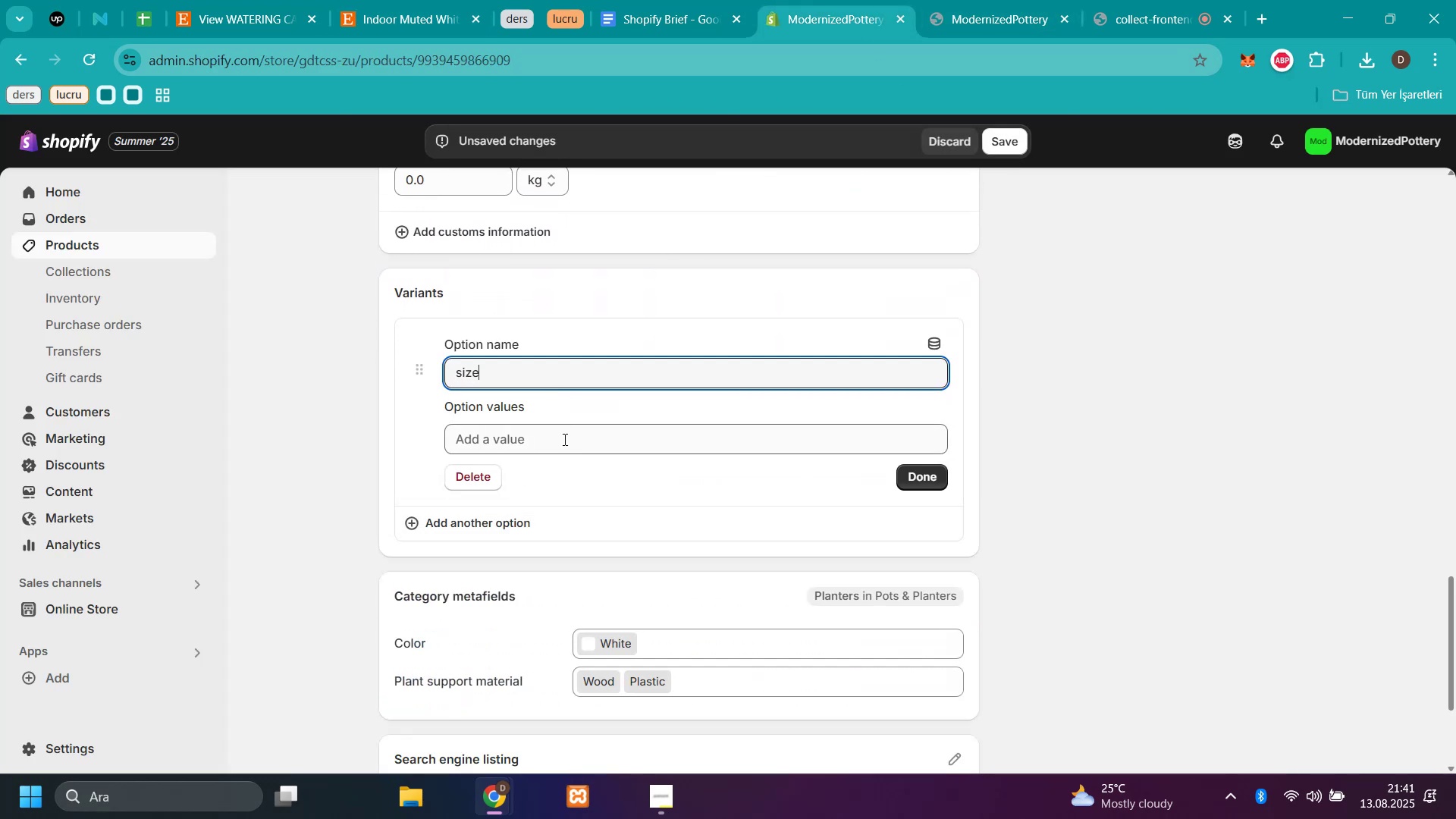 
left_click([563, 439])
 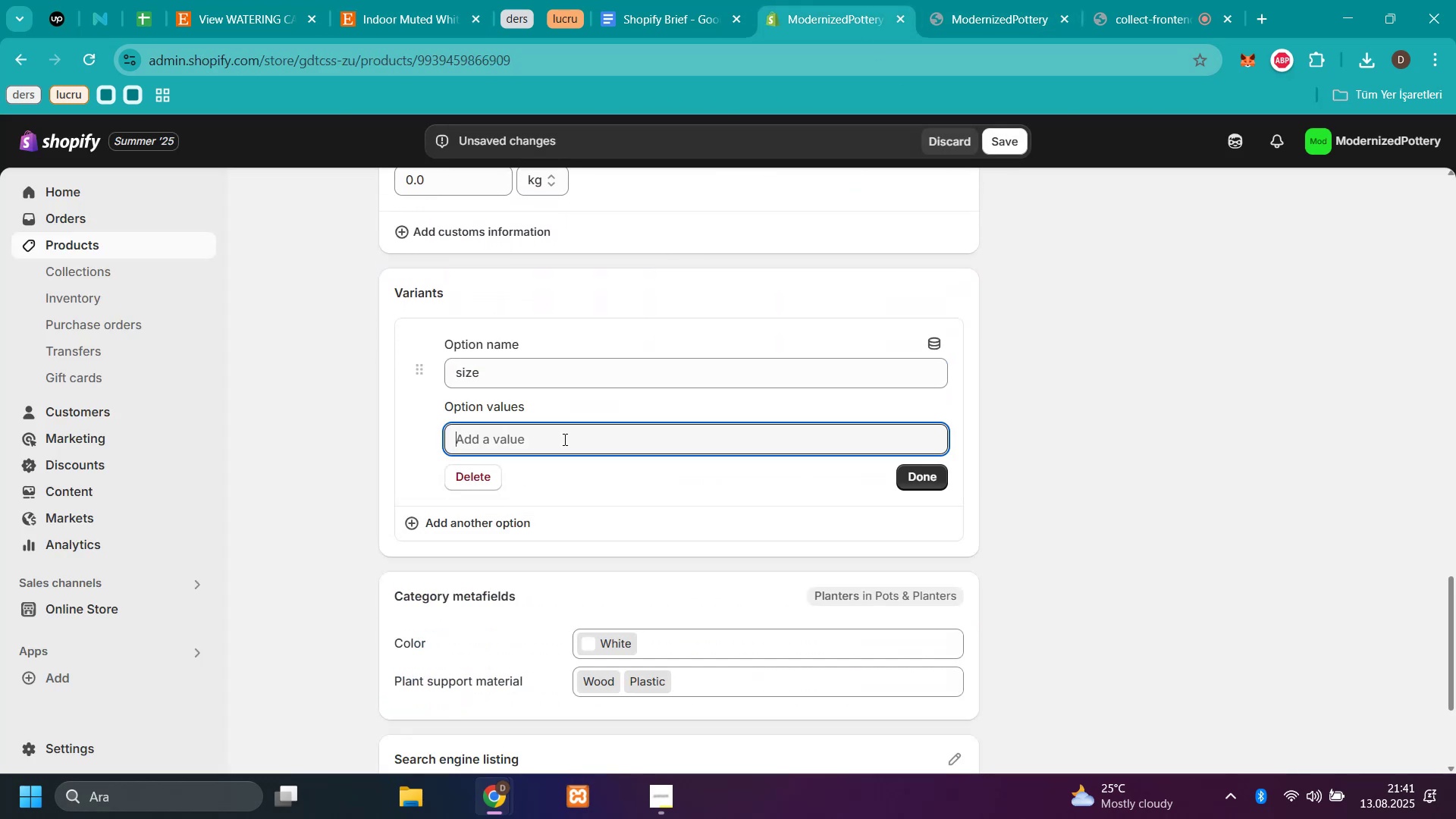 
type(3 'nc)
 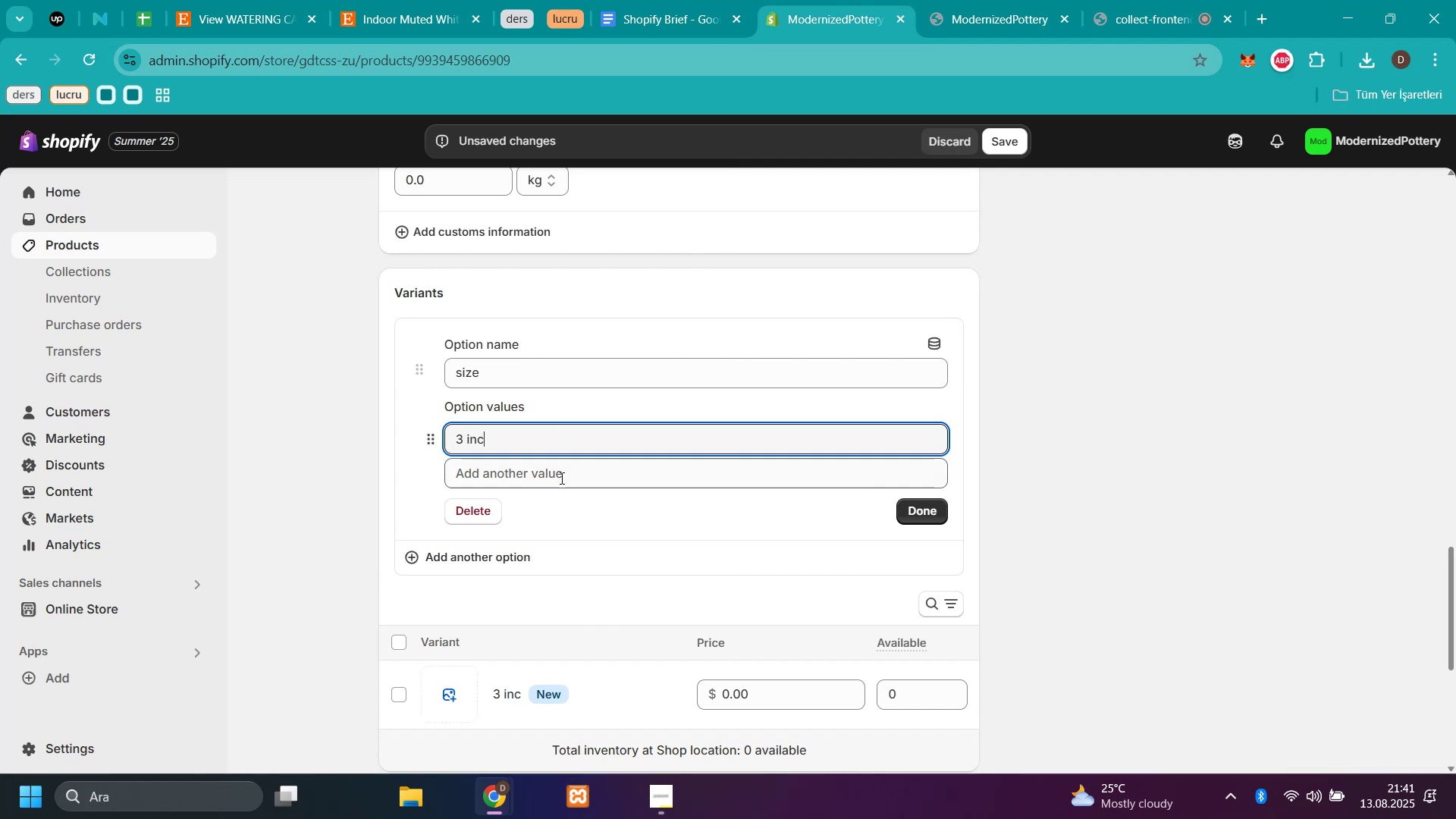 
left_click([560, 478])
 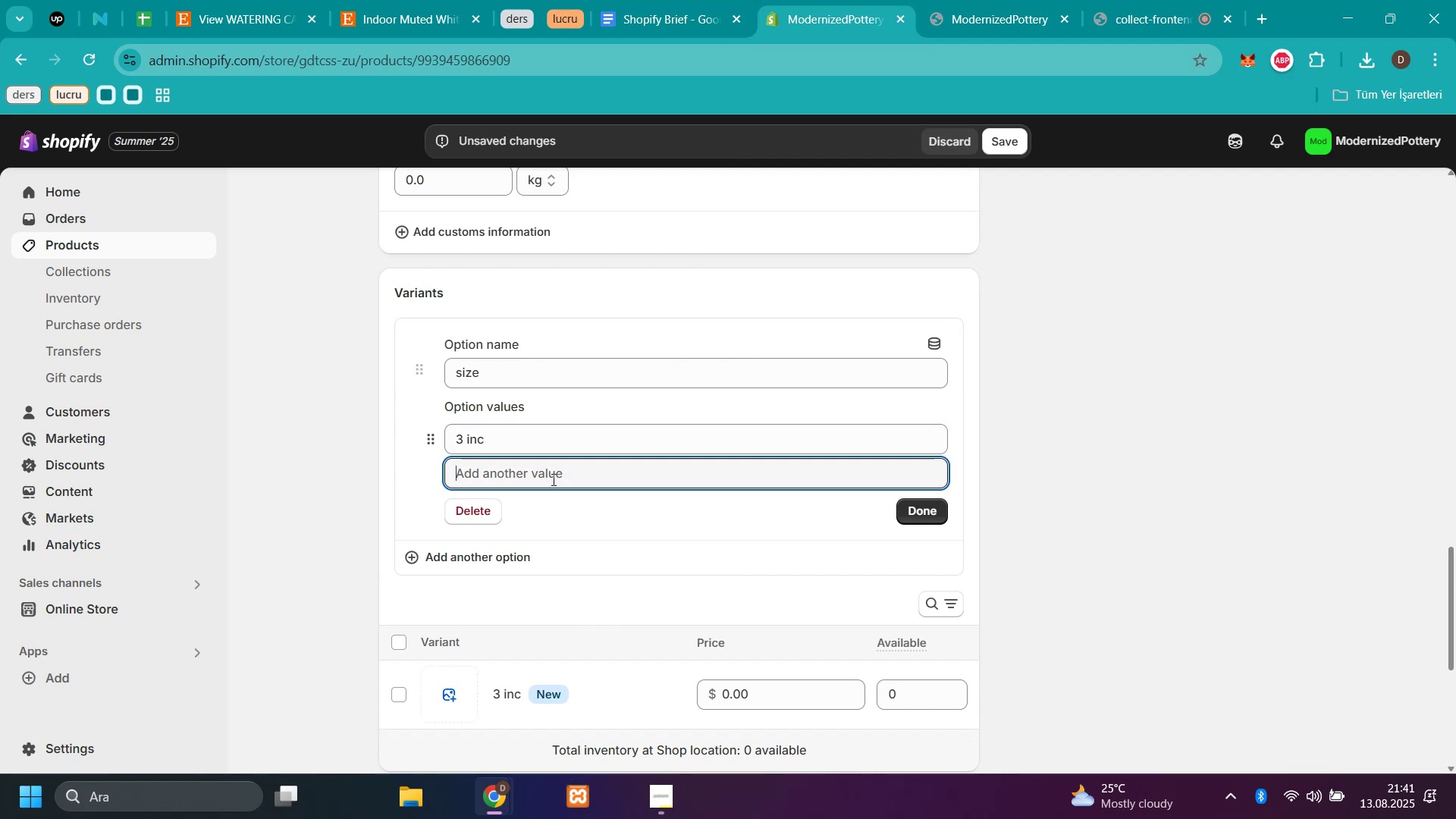 
type(4 'nc)
 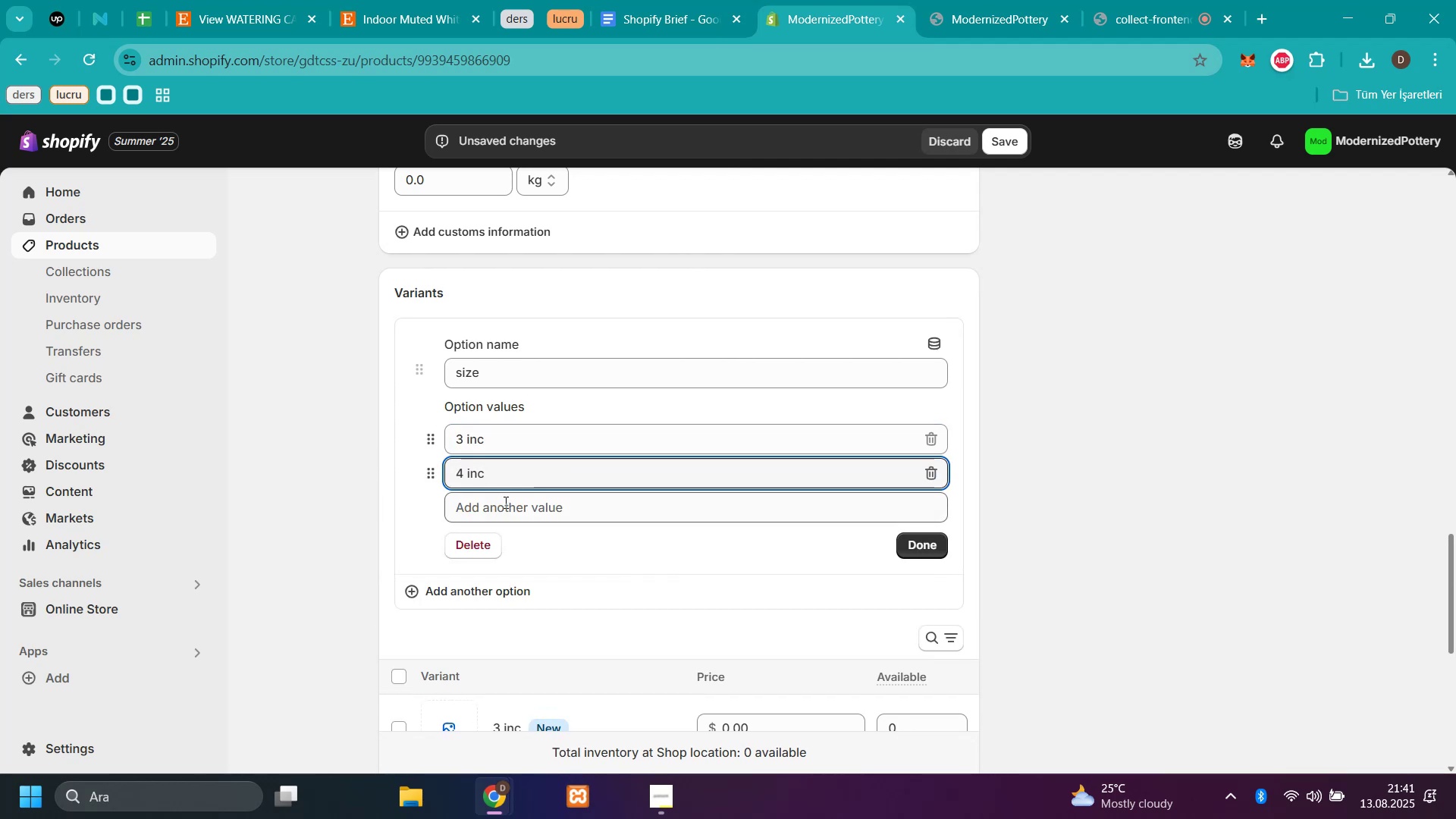 
left_click([504, 502])
 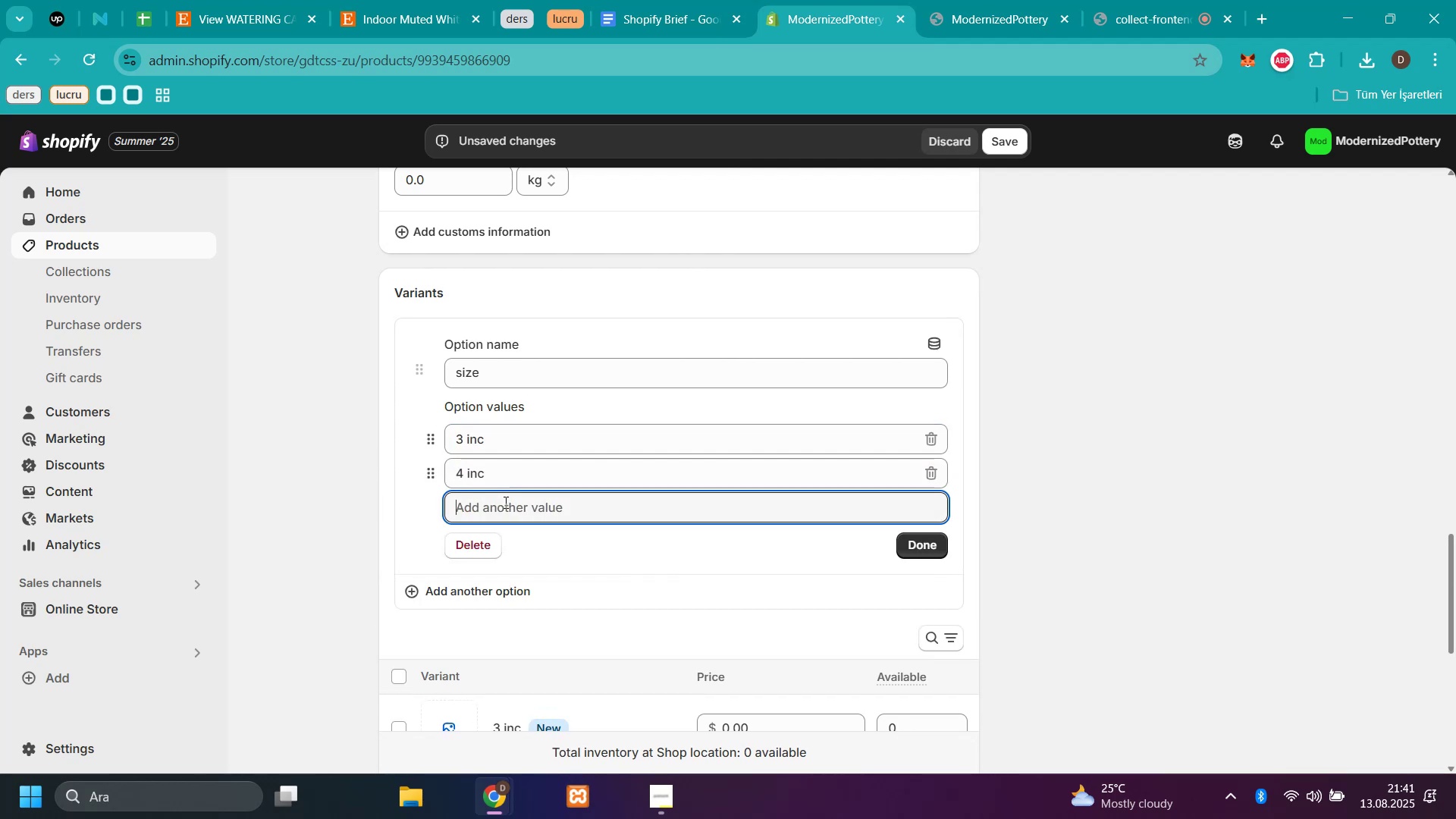 
type(5 'nc )
 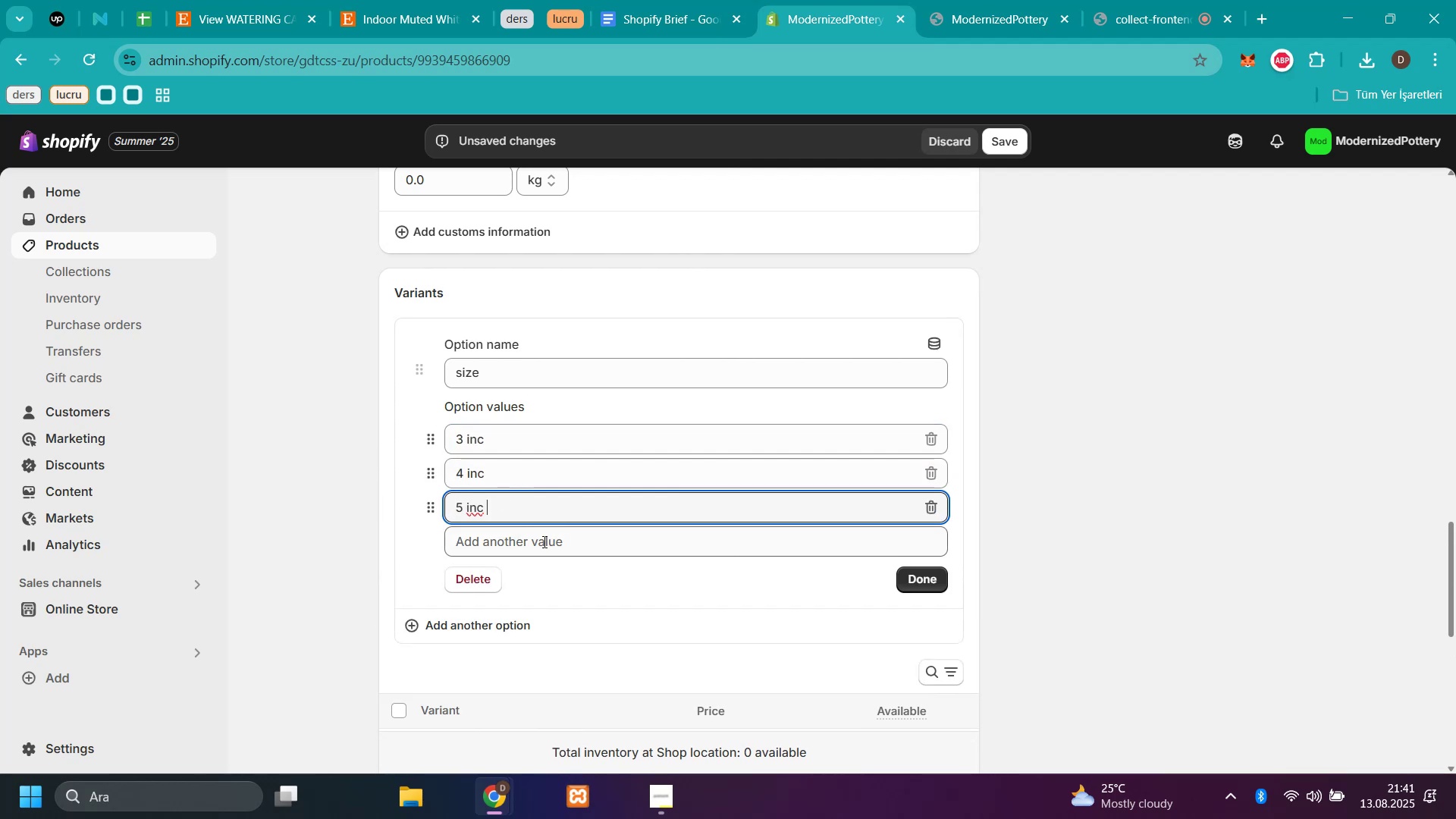 
left_click([543, 541])
 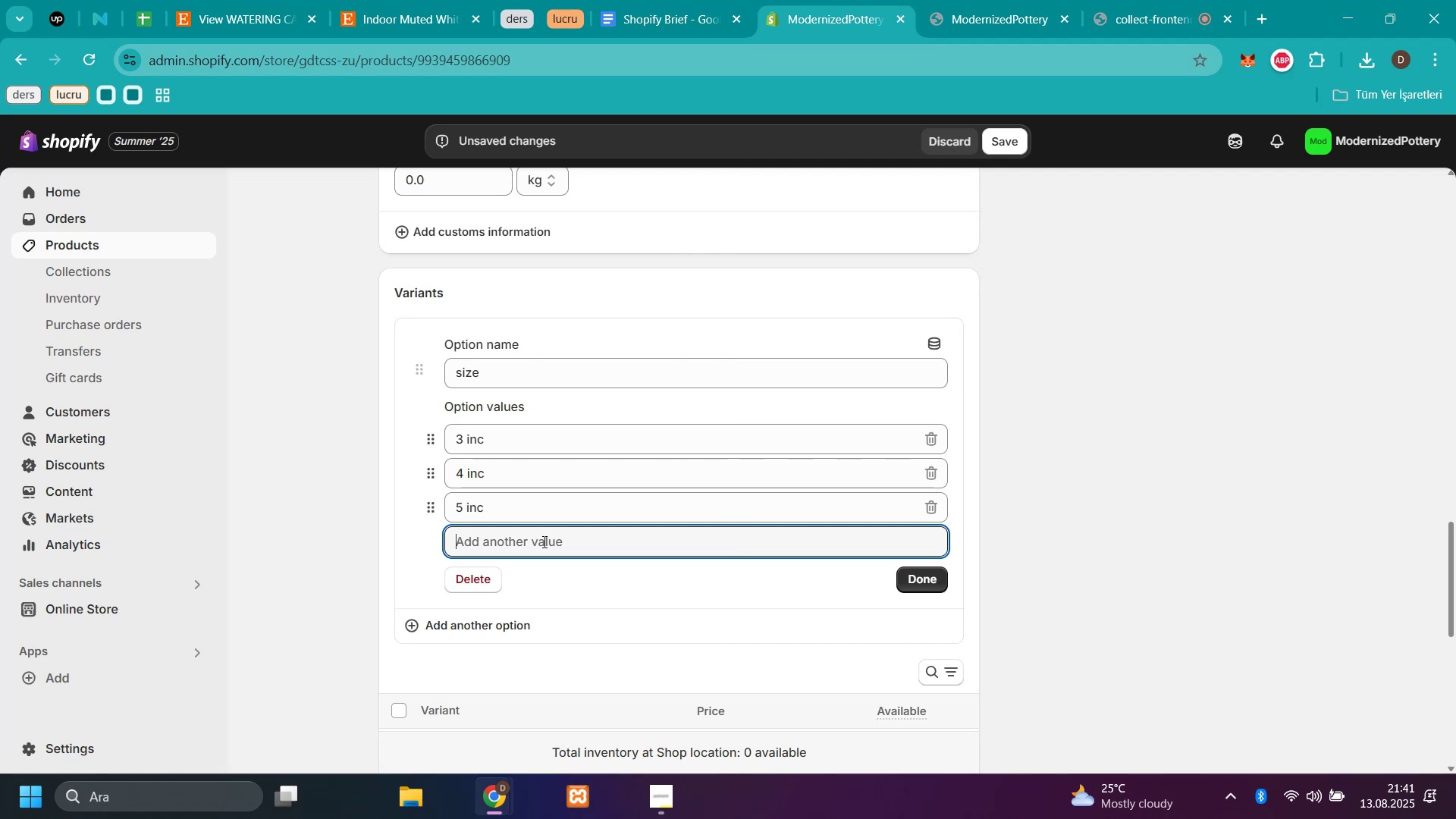 
type(6 'nc)
 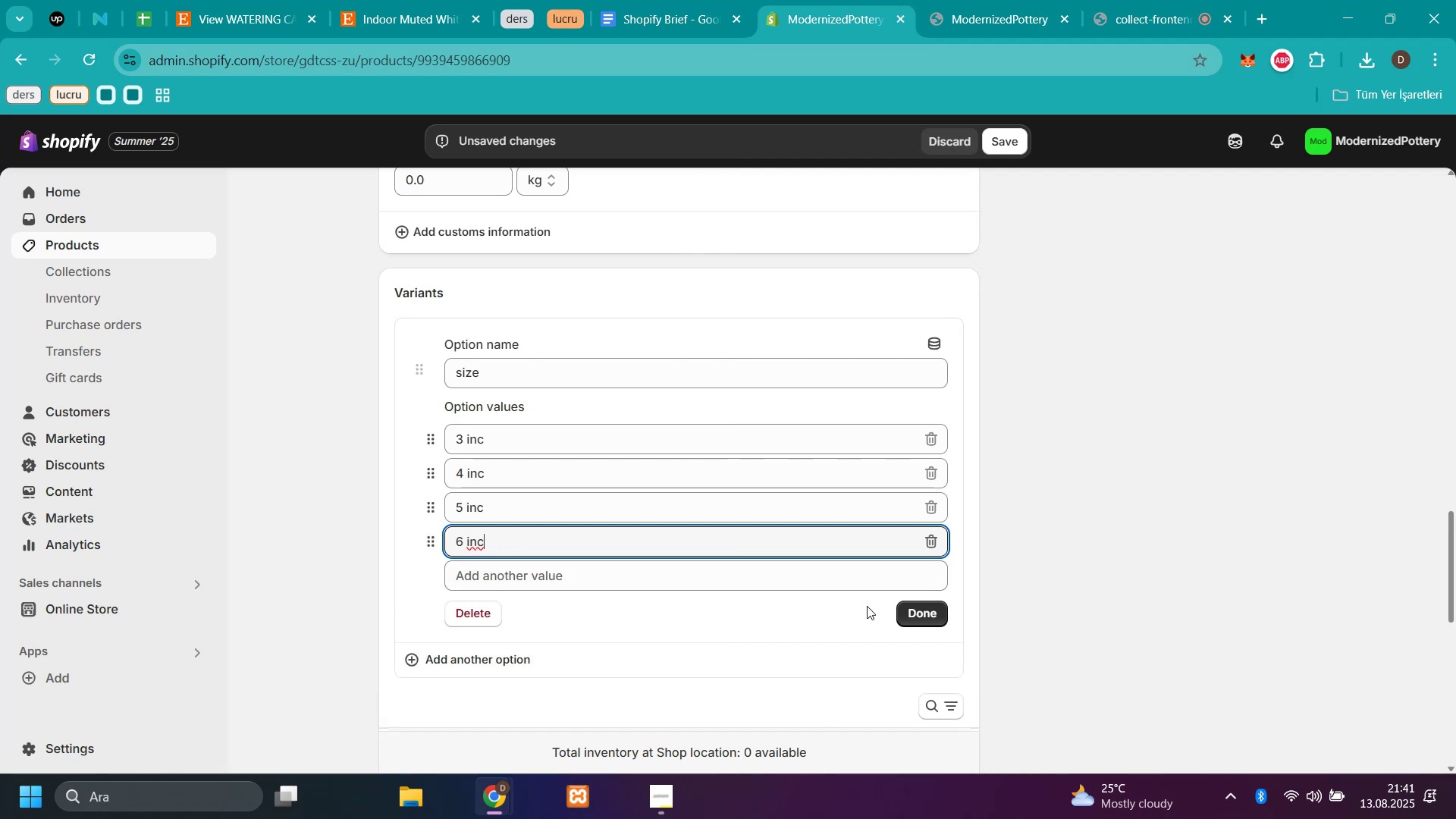 
left_click([915, 623])
 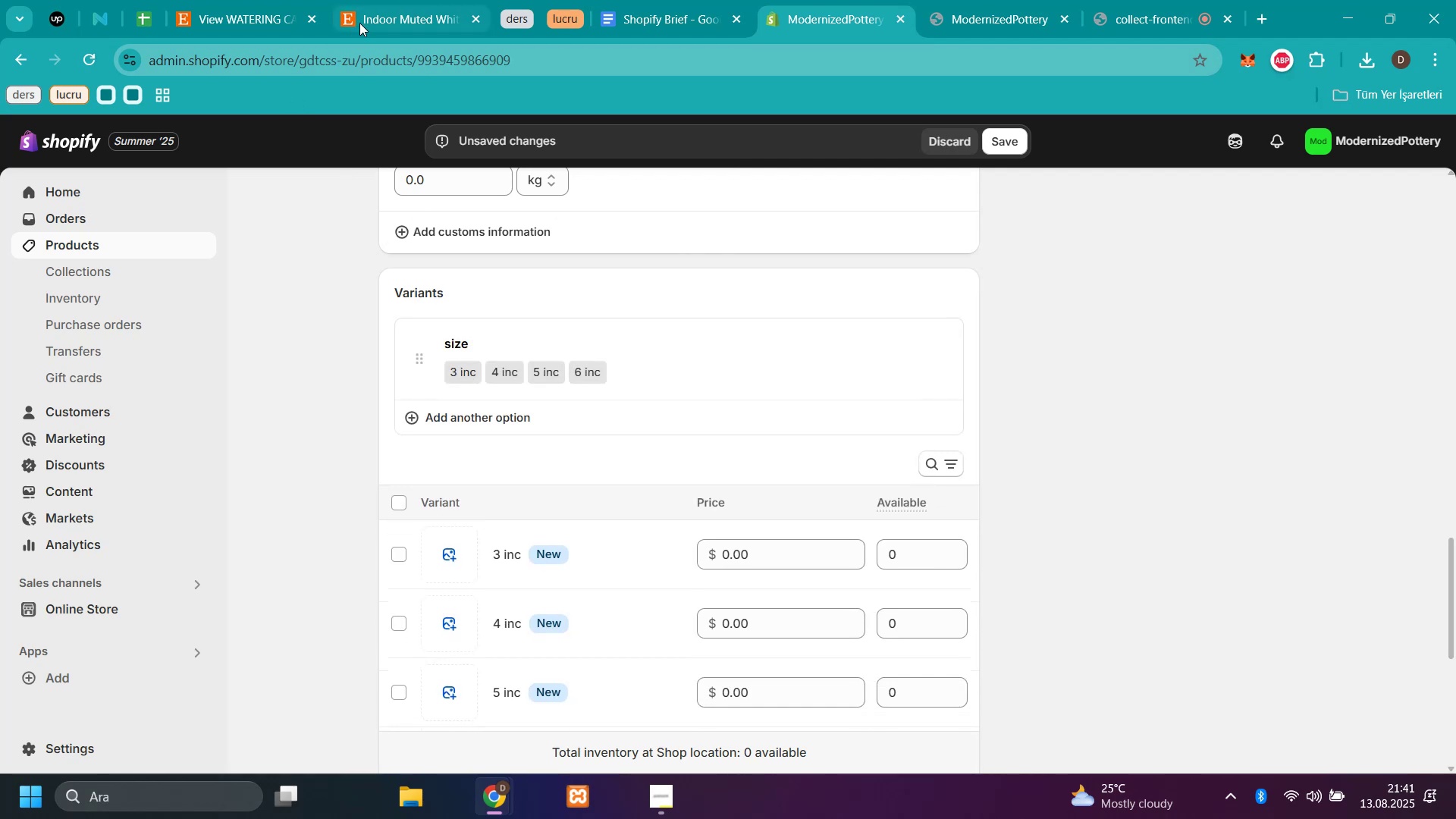 
left_click([380, 20])
 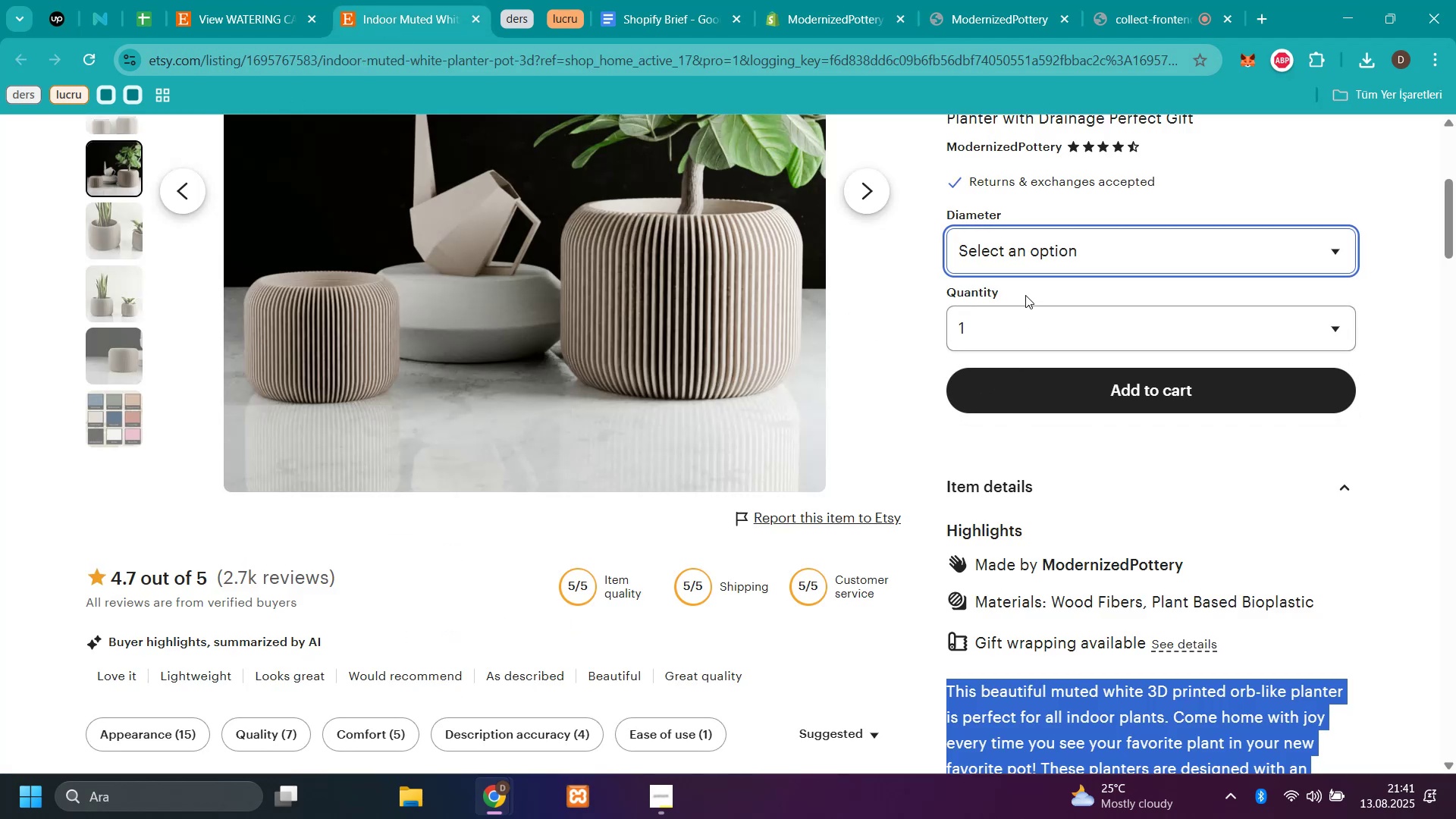 
left_click([1015, 240])
 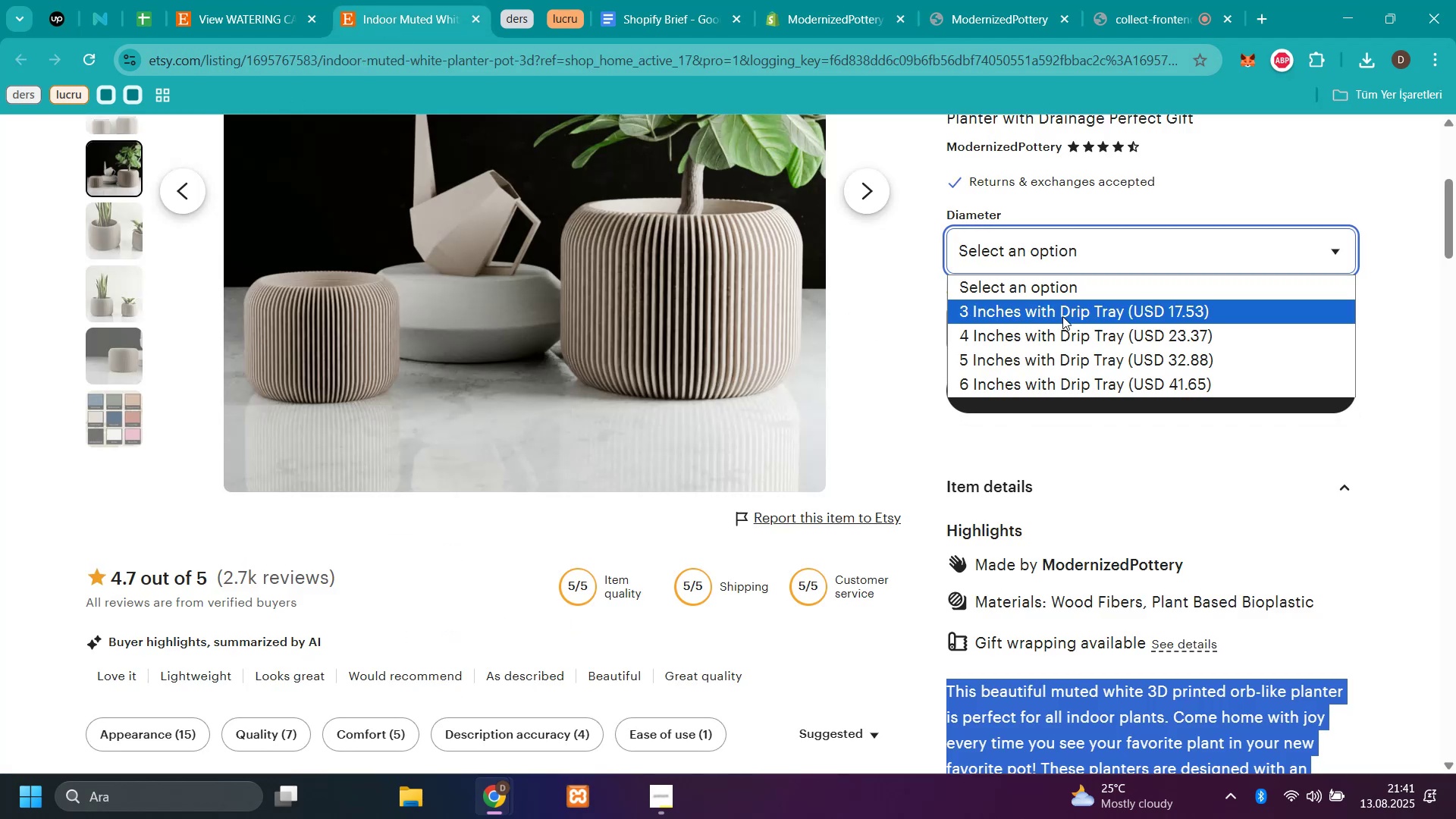 
left_click([1062, 316])
 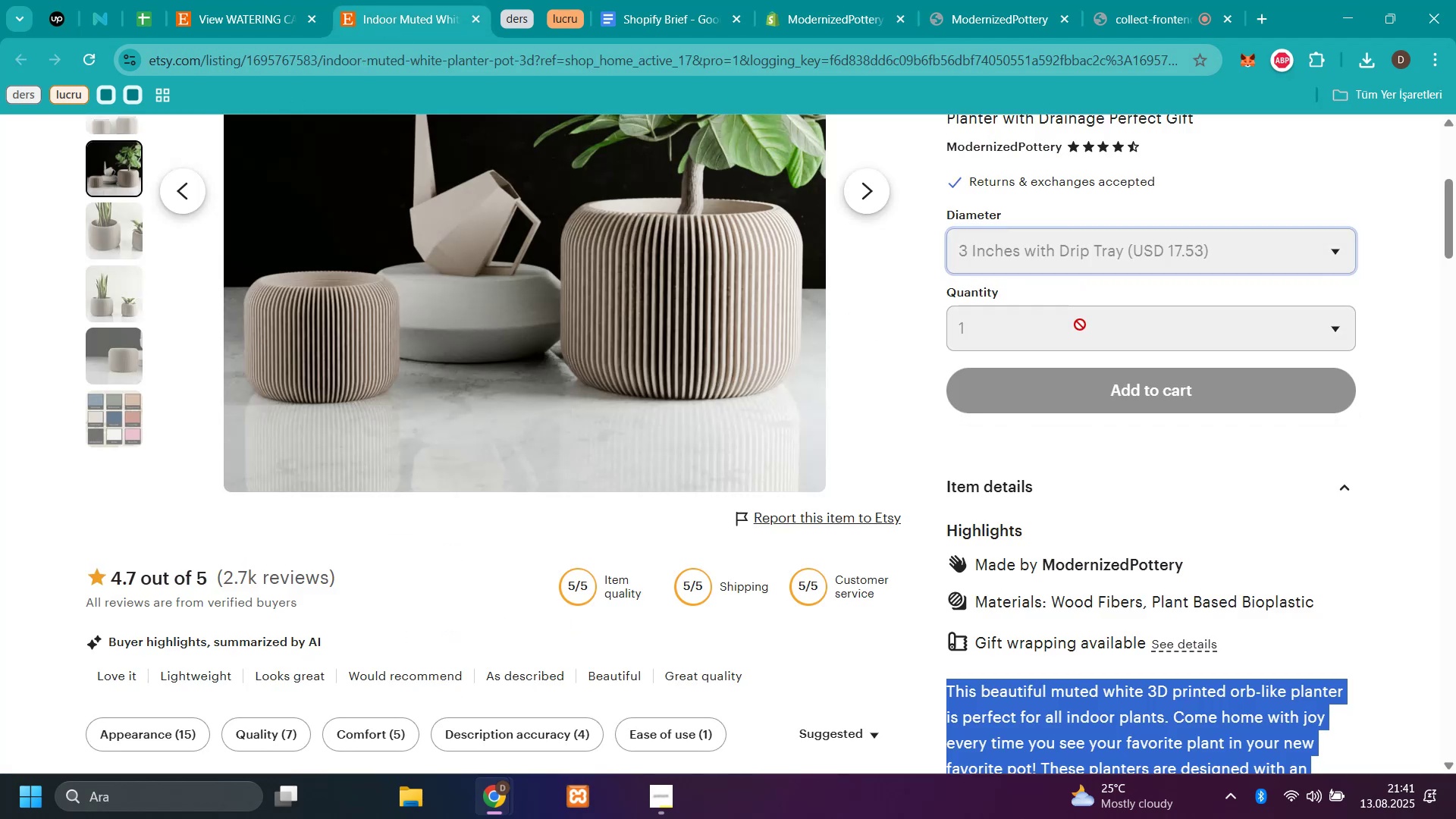 
scroll: coordinate [1146, 341], scroll_direction: up, amount: 4.0
 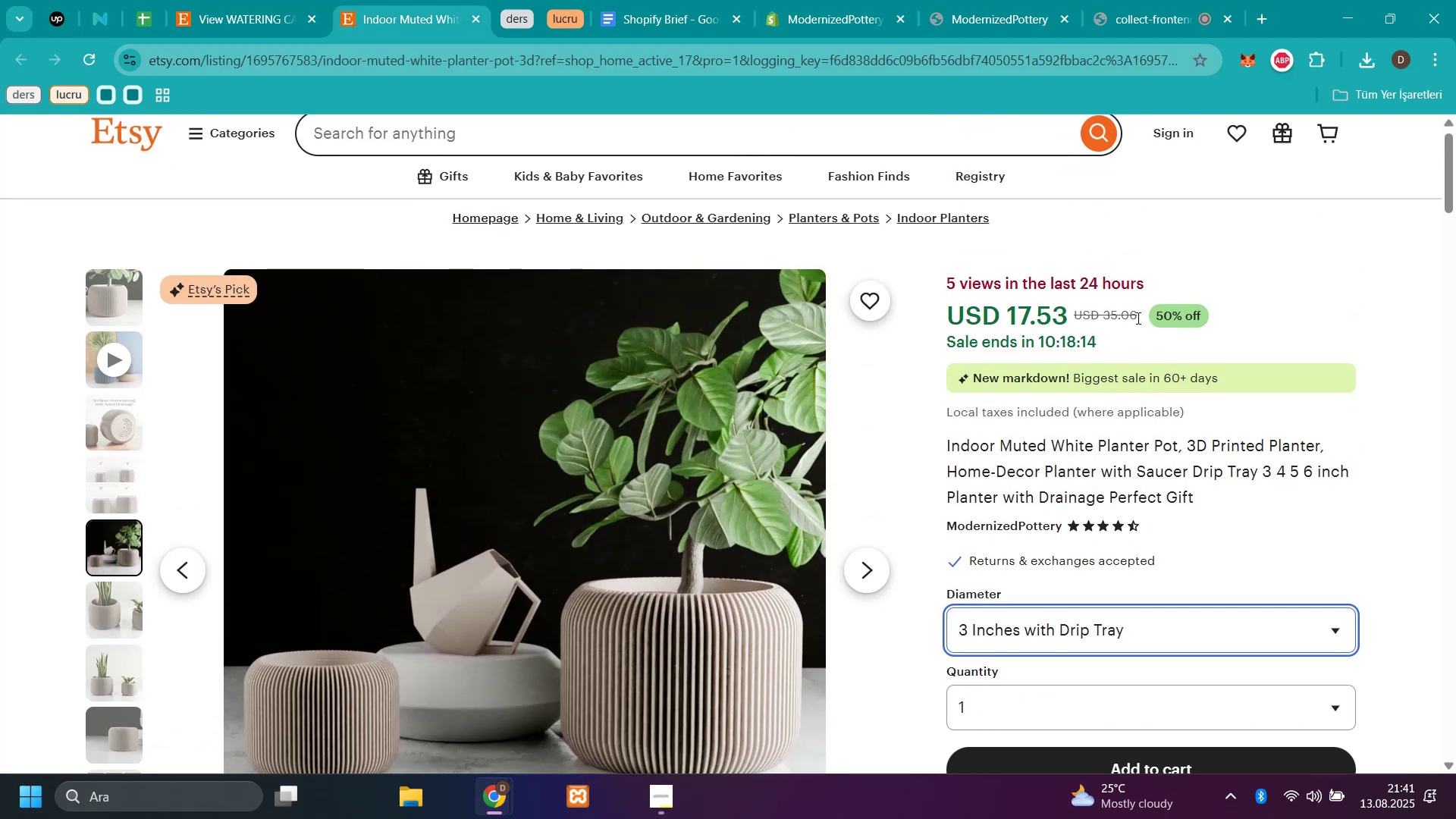 
left_click_drag(start_coordinate=[1137, 318], to_coordinate=[1105, 318])
 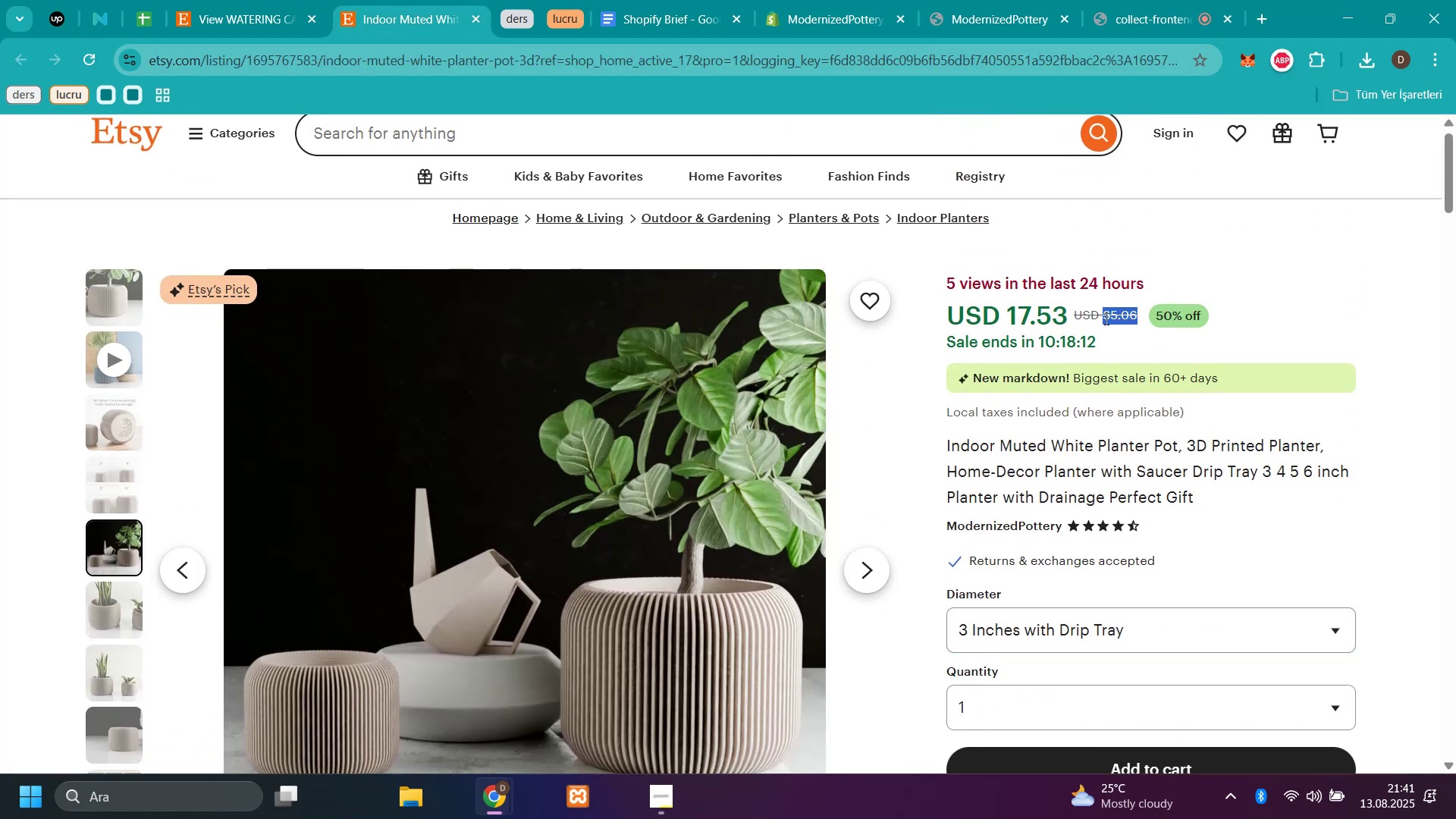 
key(Control+C)
 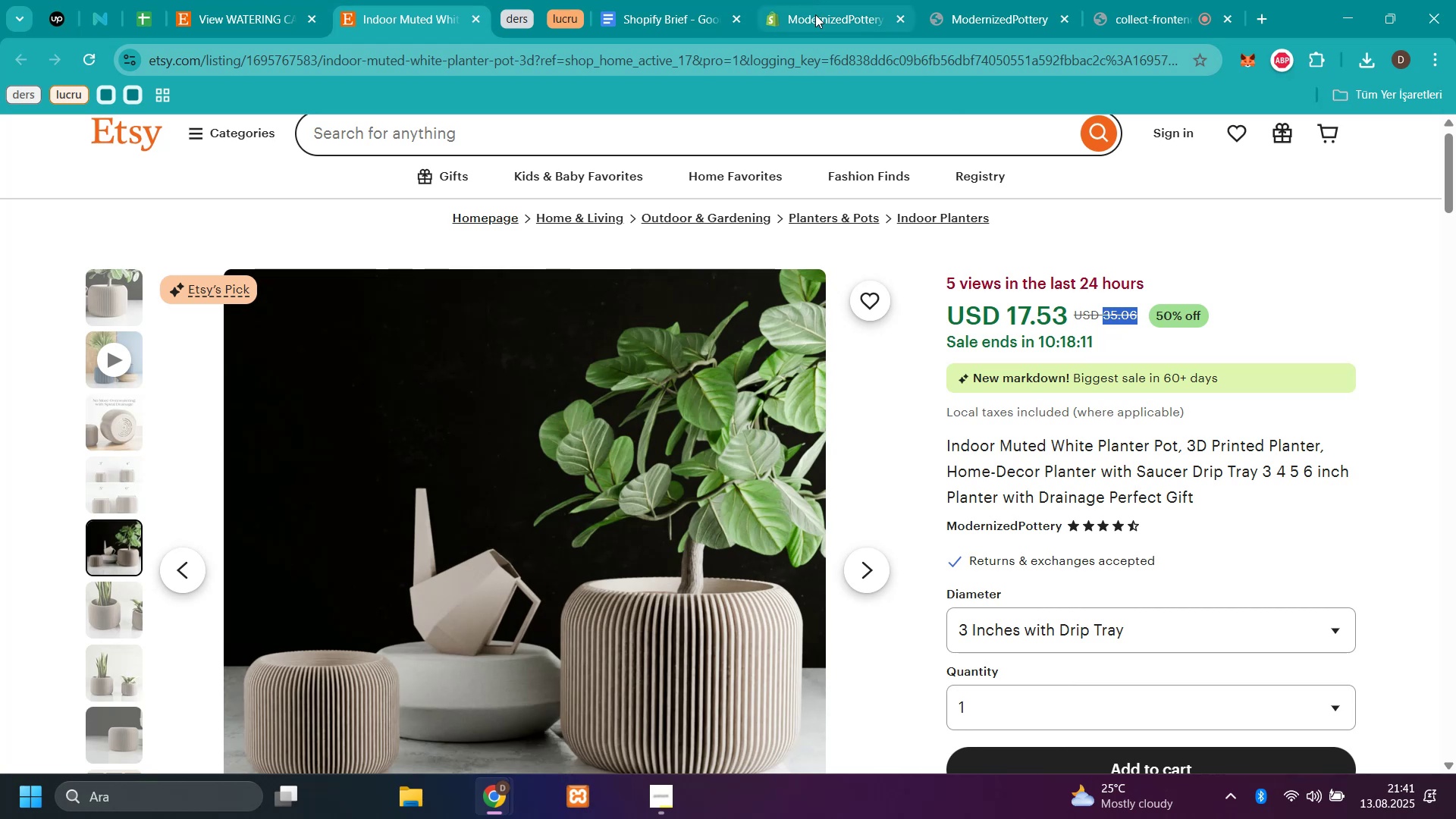 
left_click([815, 14])
 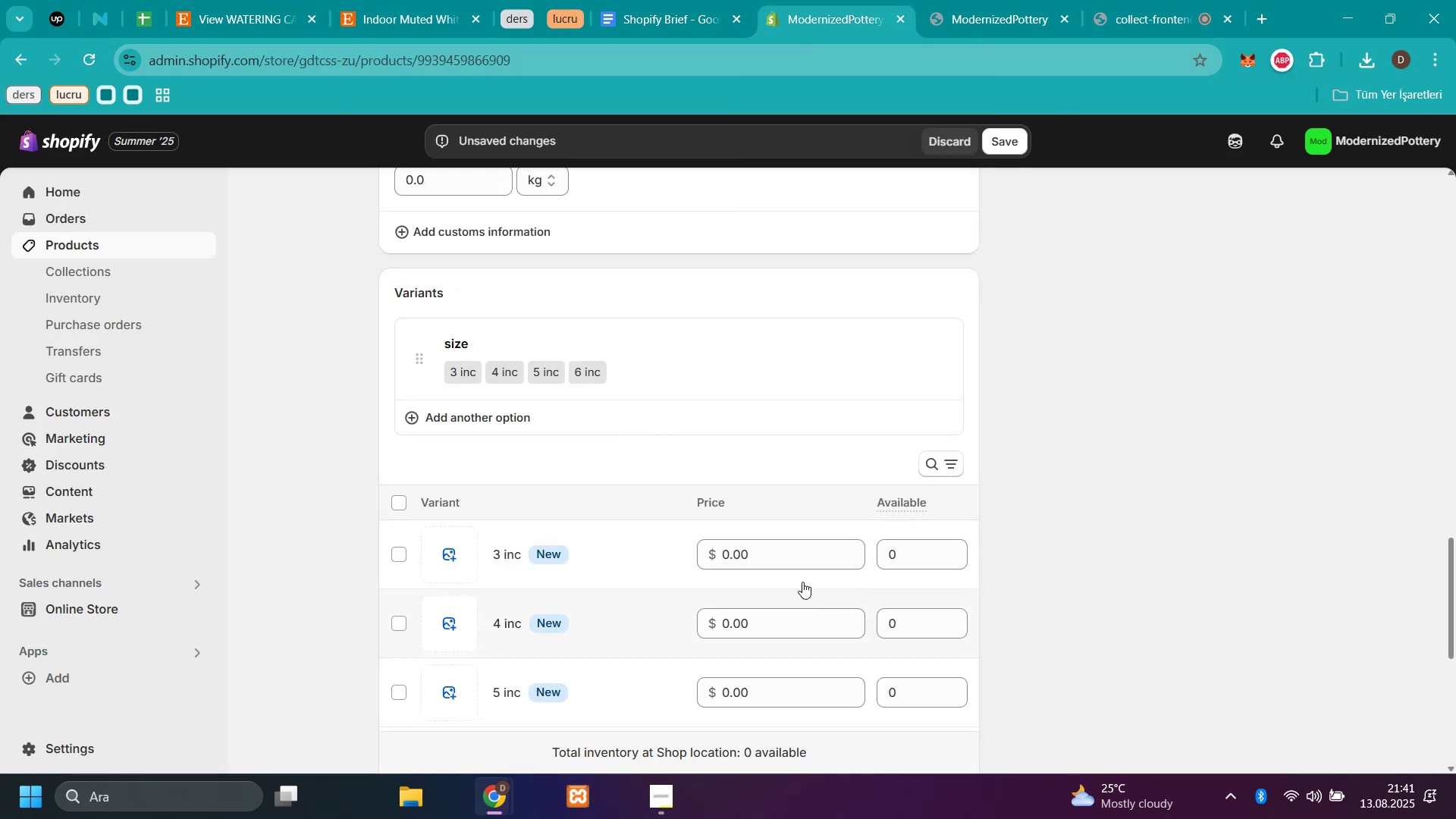 
left_click([782, 549])
 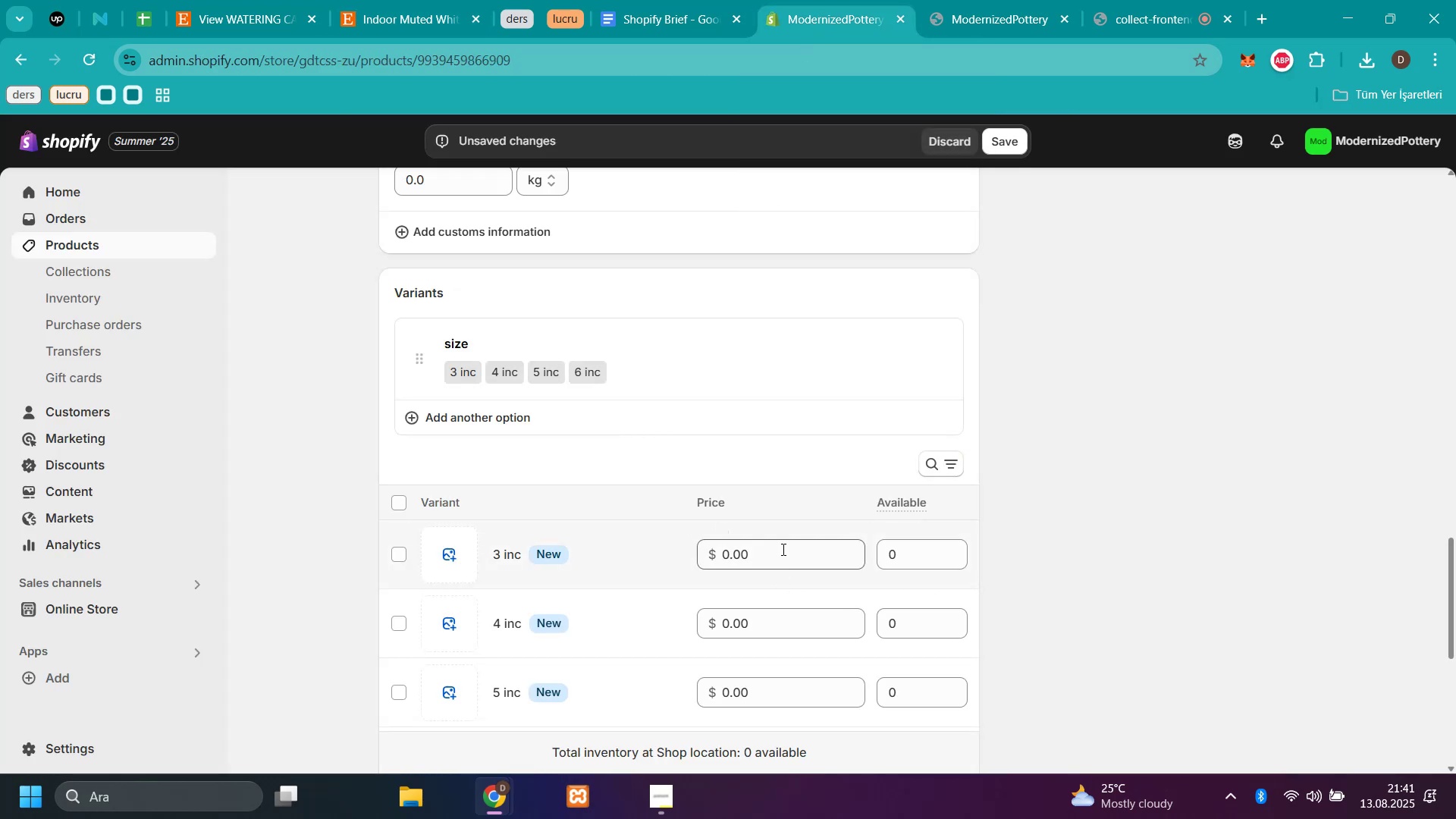 
key(Control+V)
 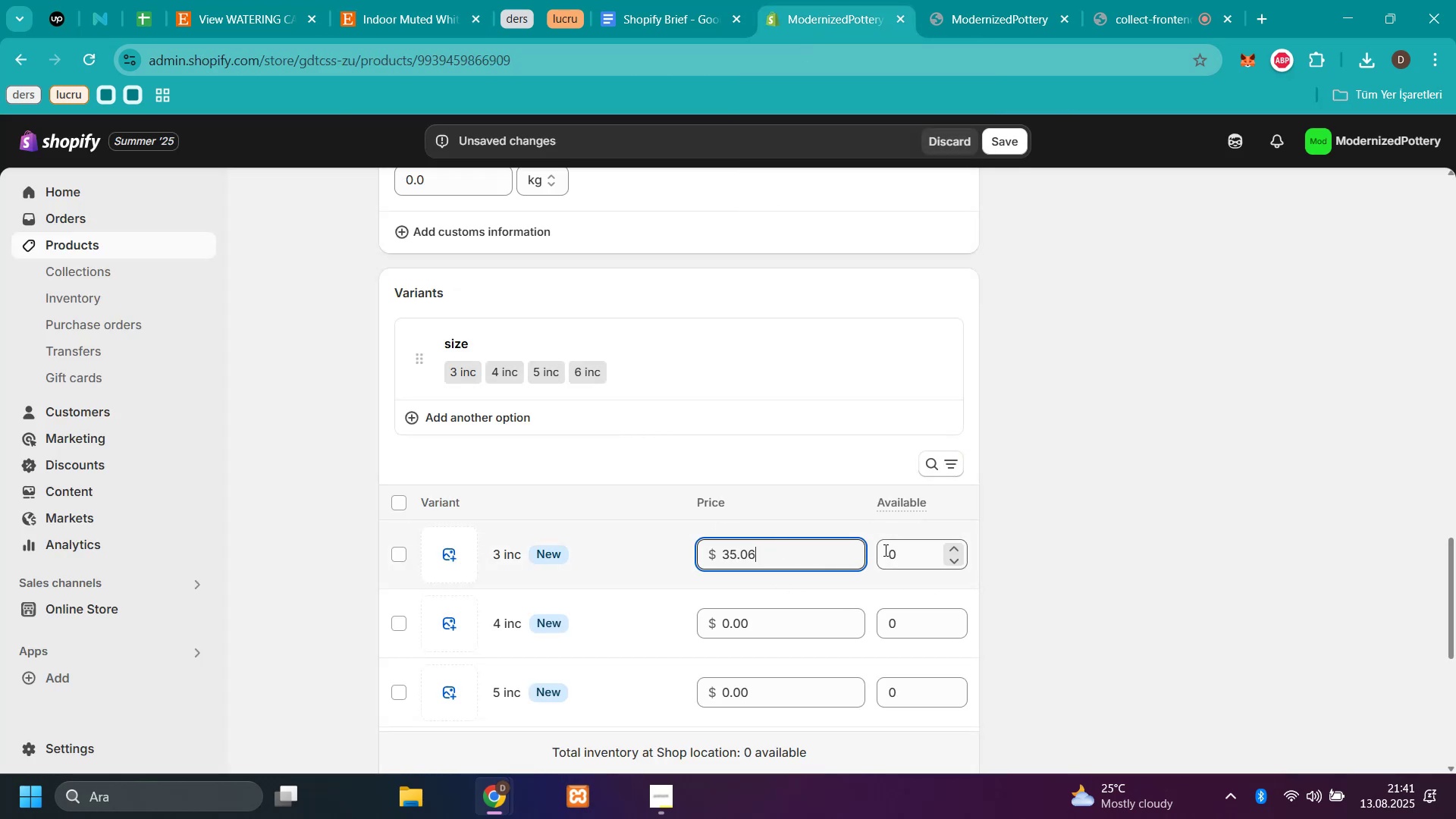 
left_click([894, 551])
 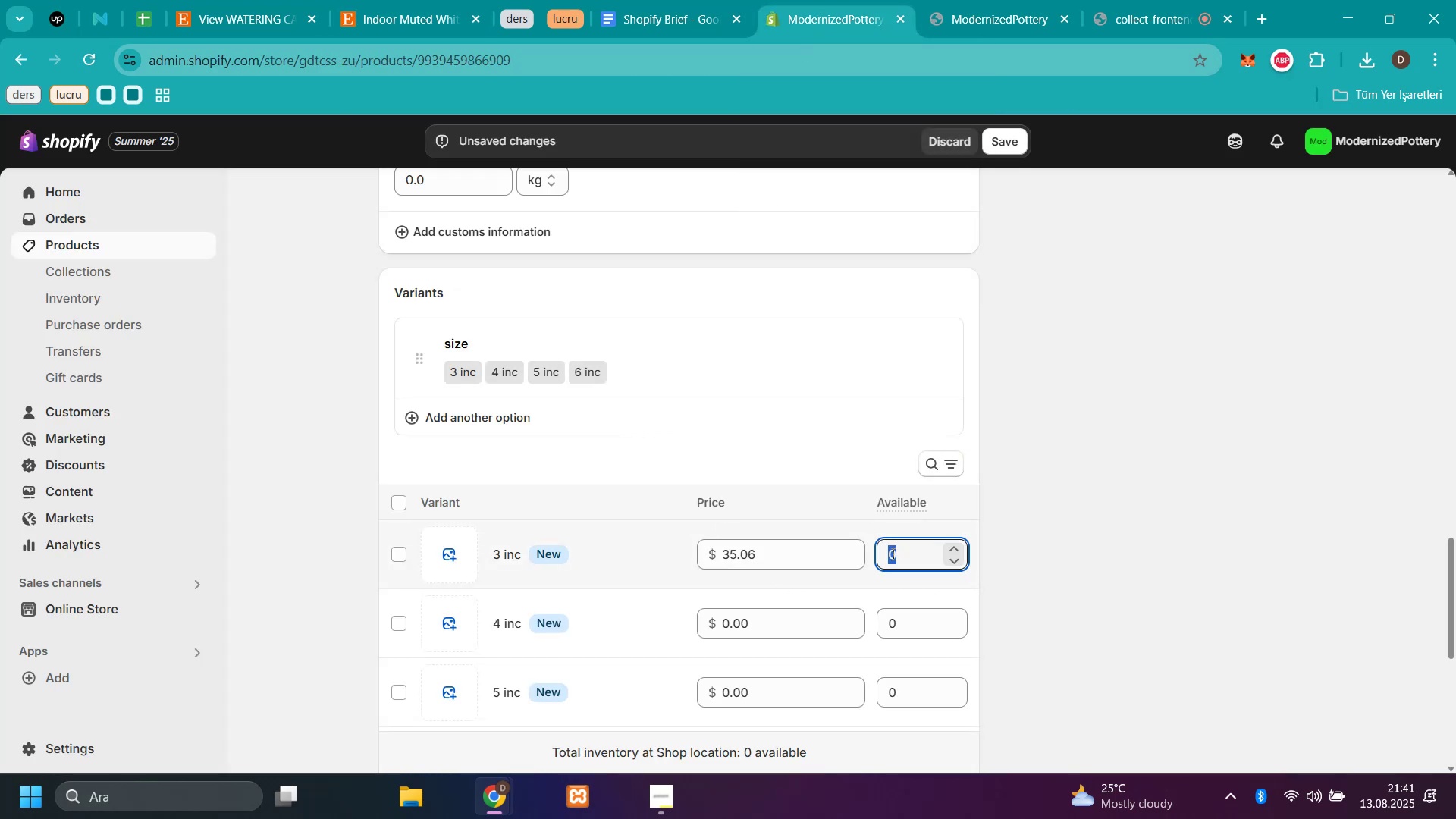 
type(50)
 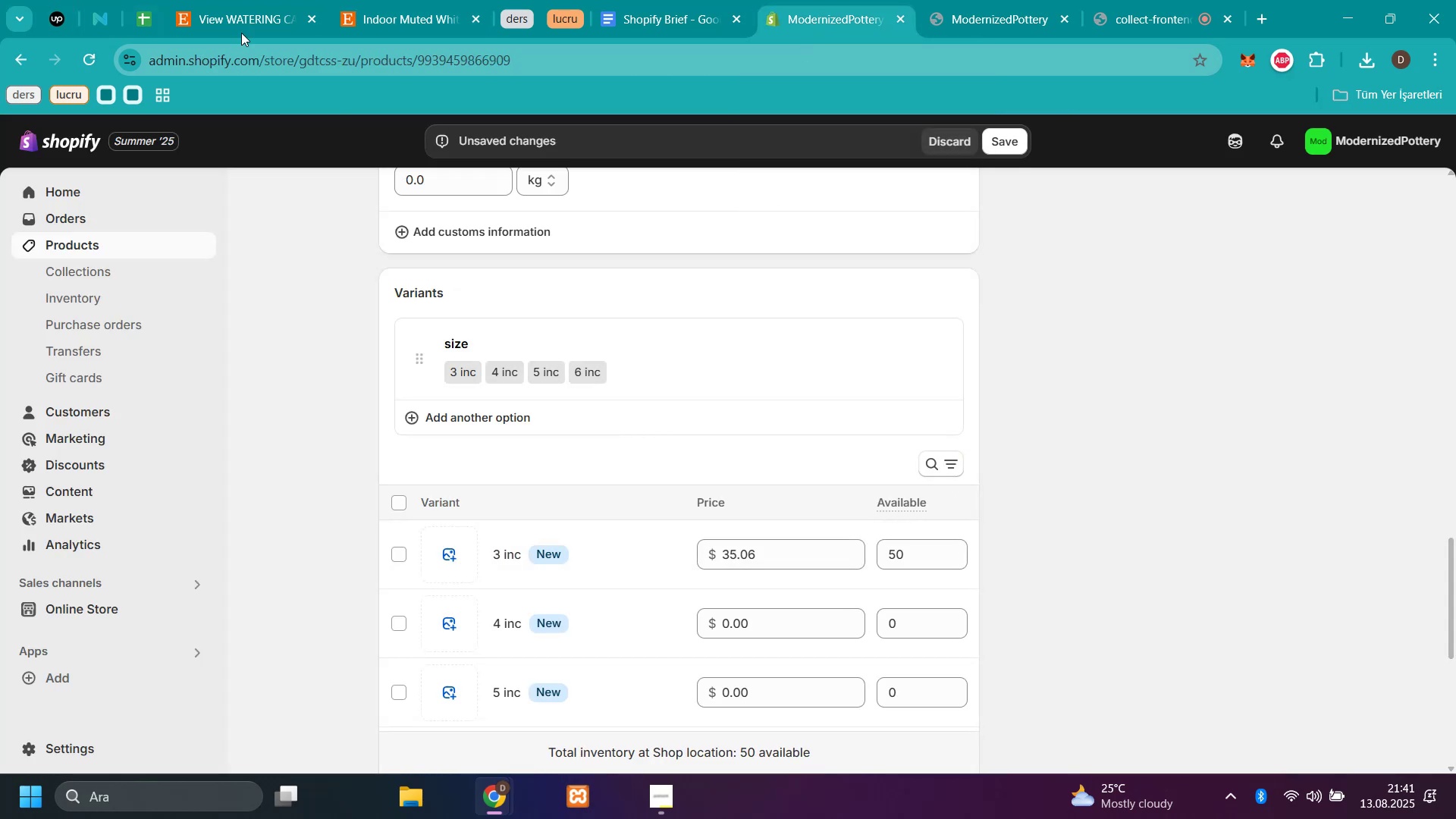 
left_click([426, 16])
 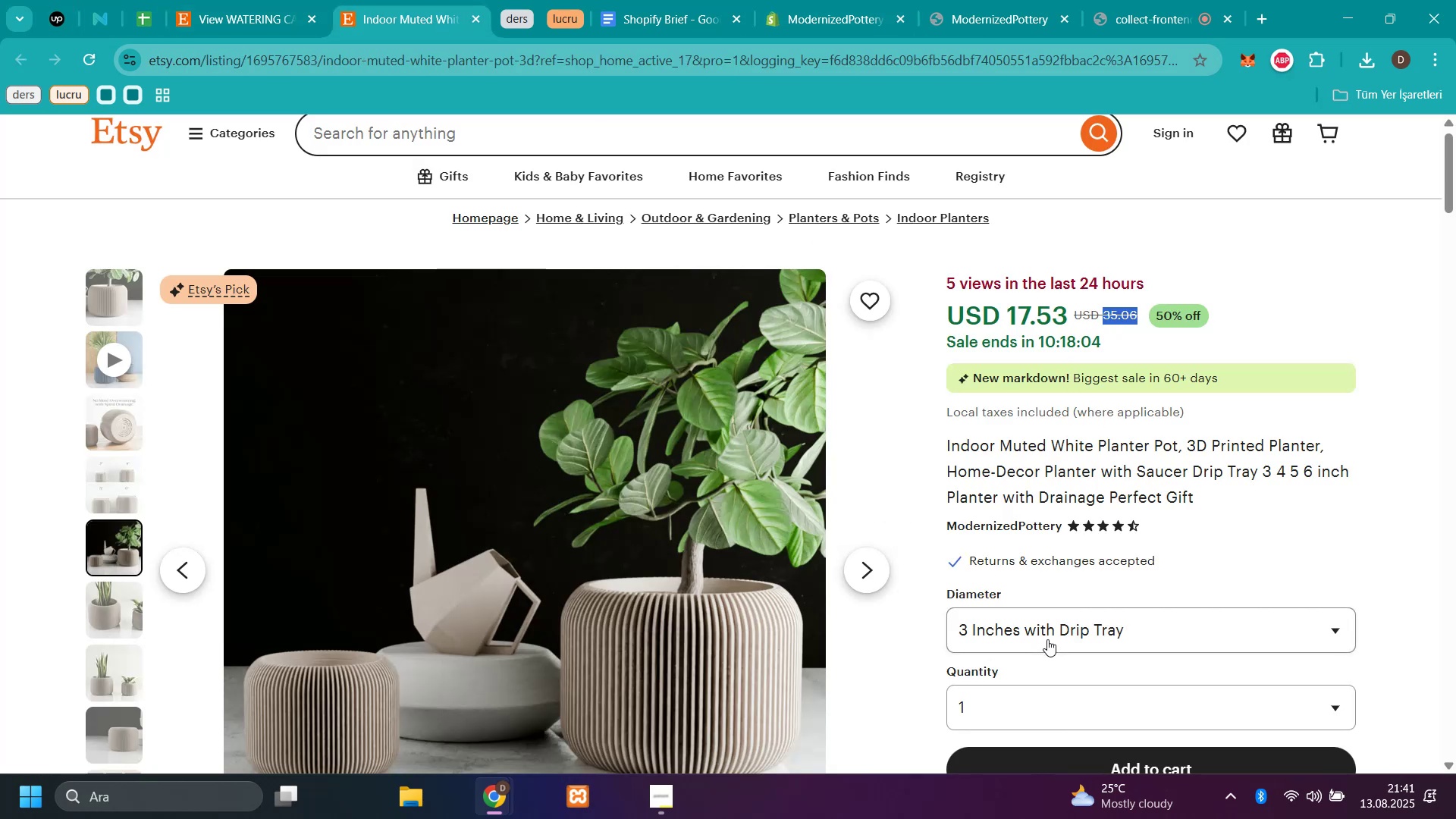 
left_click([1047, 641])
 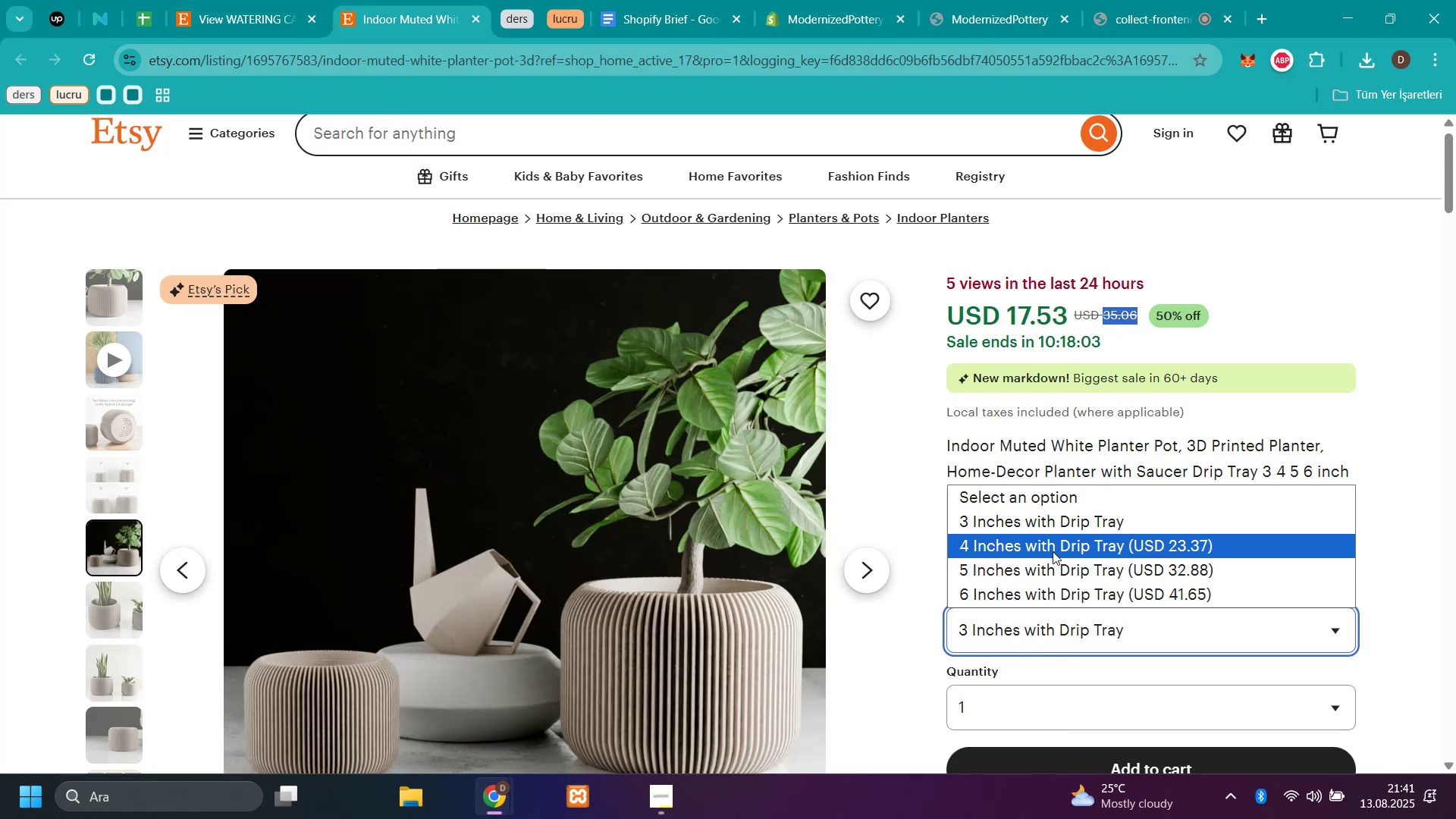 
left_click([1053, 549])
 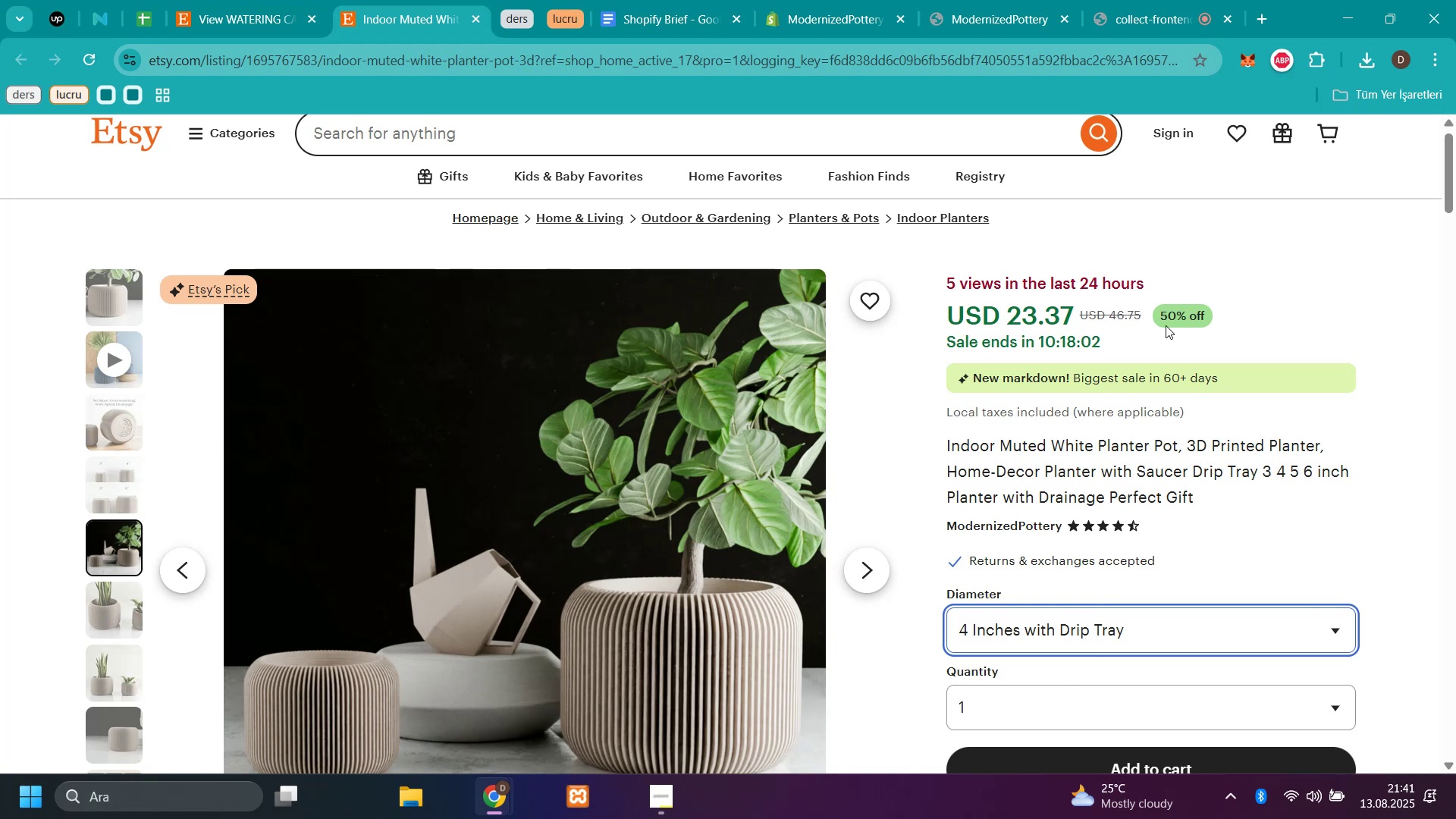 
left_click_drag(start_coordinate=[1148, 318], to_coordinate=[1112, 322])
 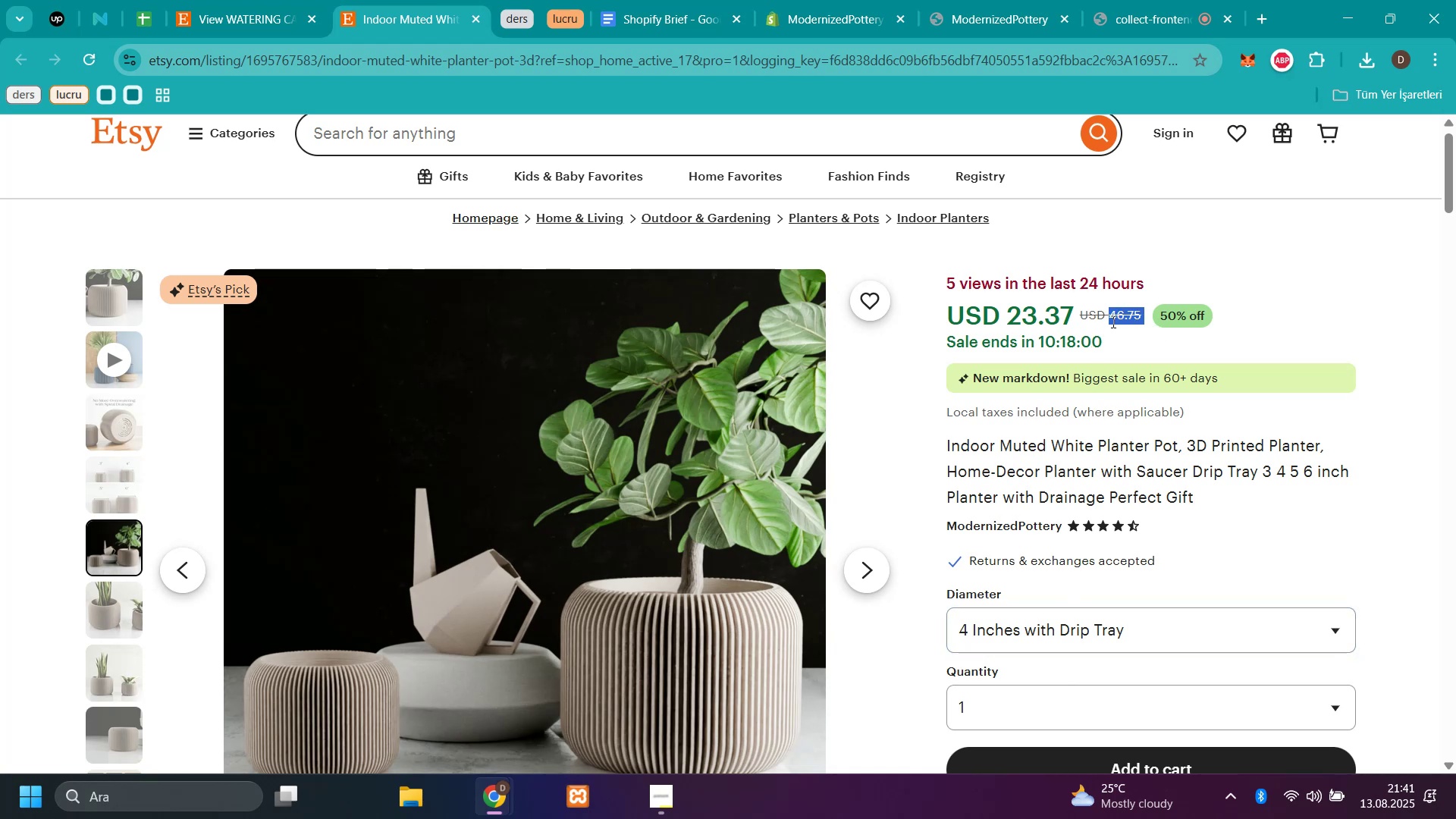 
key(Control+C)
 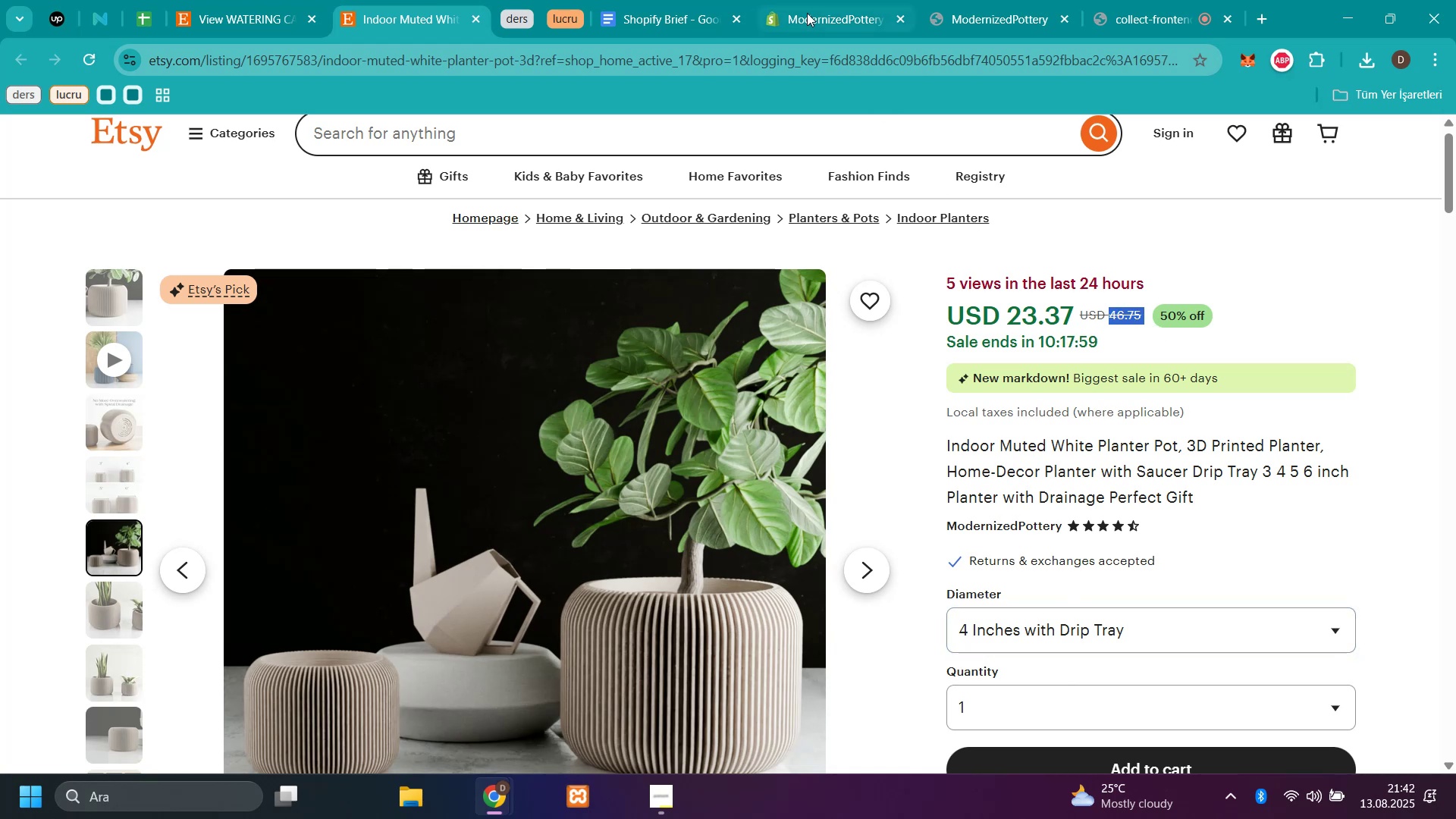 
left_click([807, 13])
 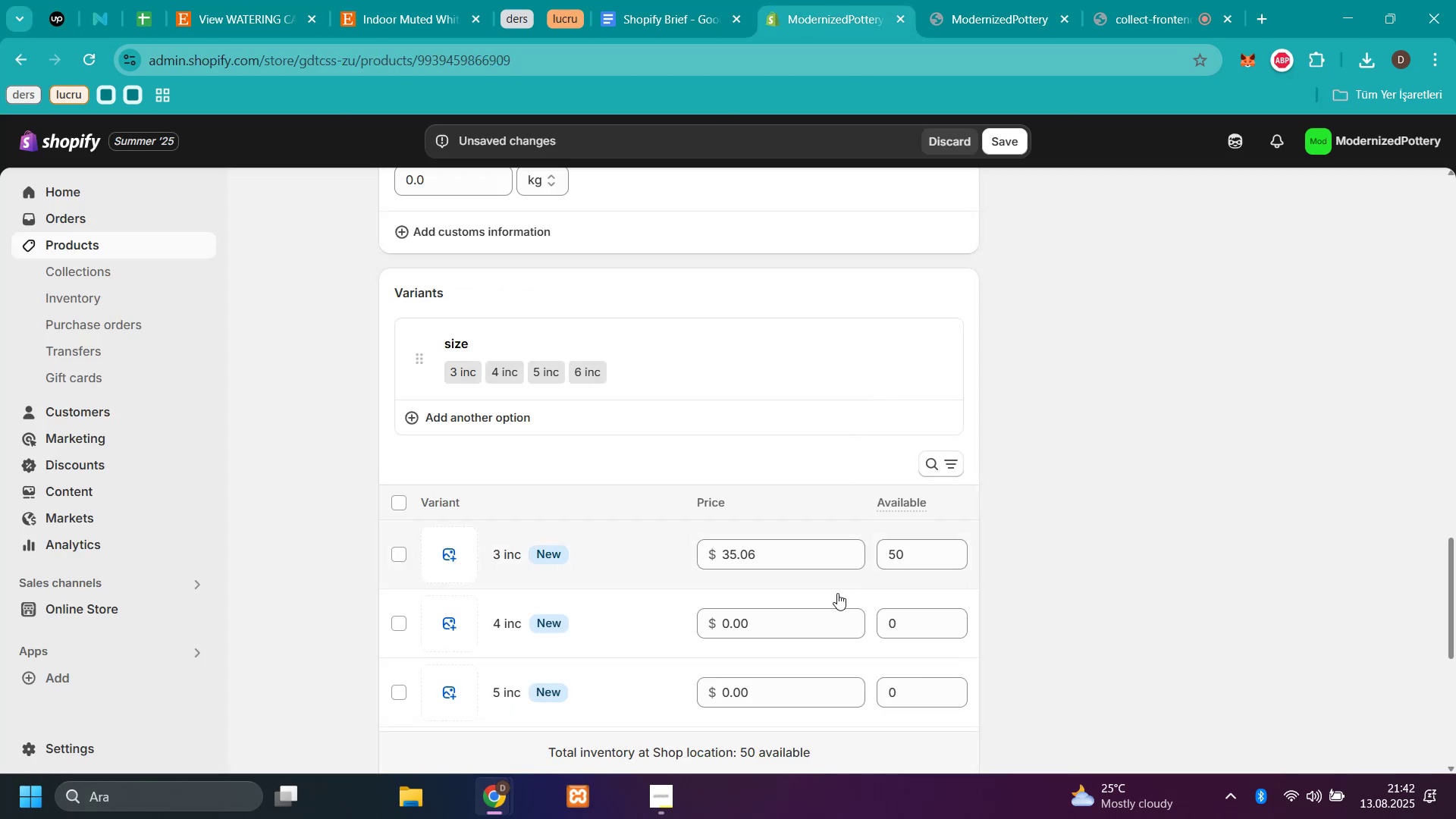 
left_click([817, 625])
 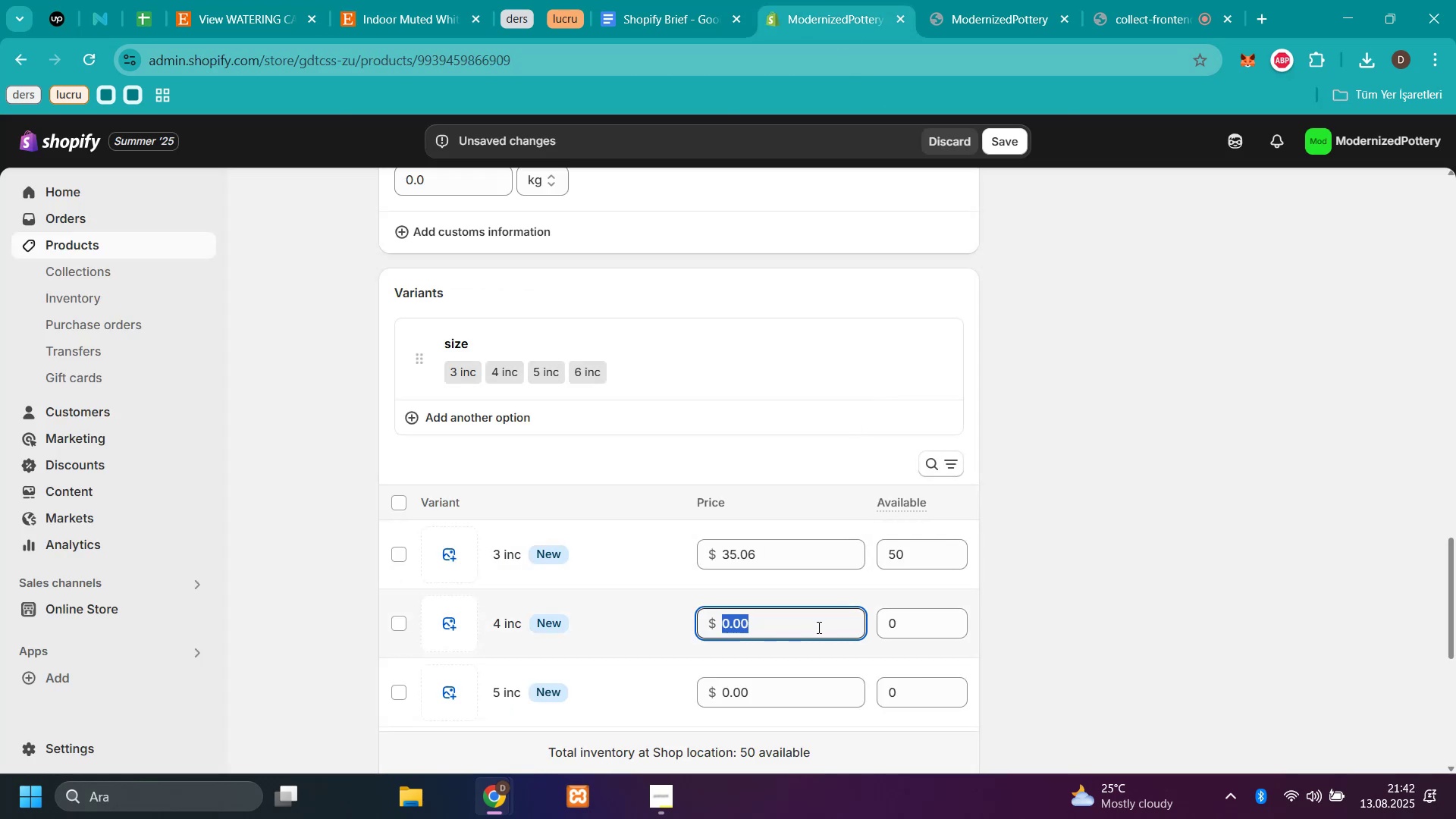 
key(Control+V)
 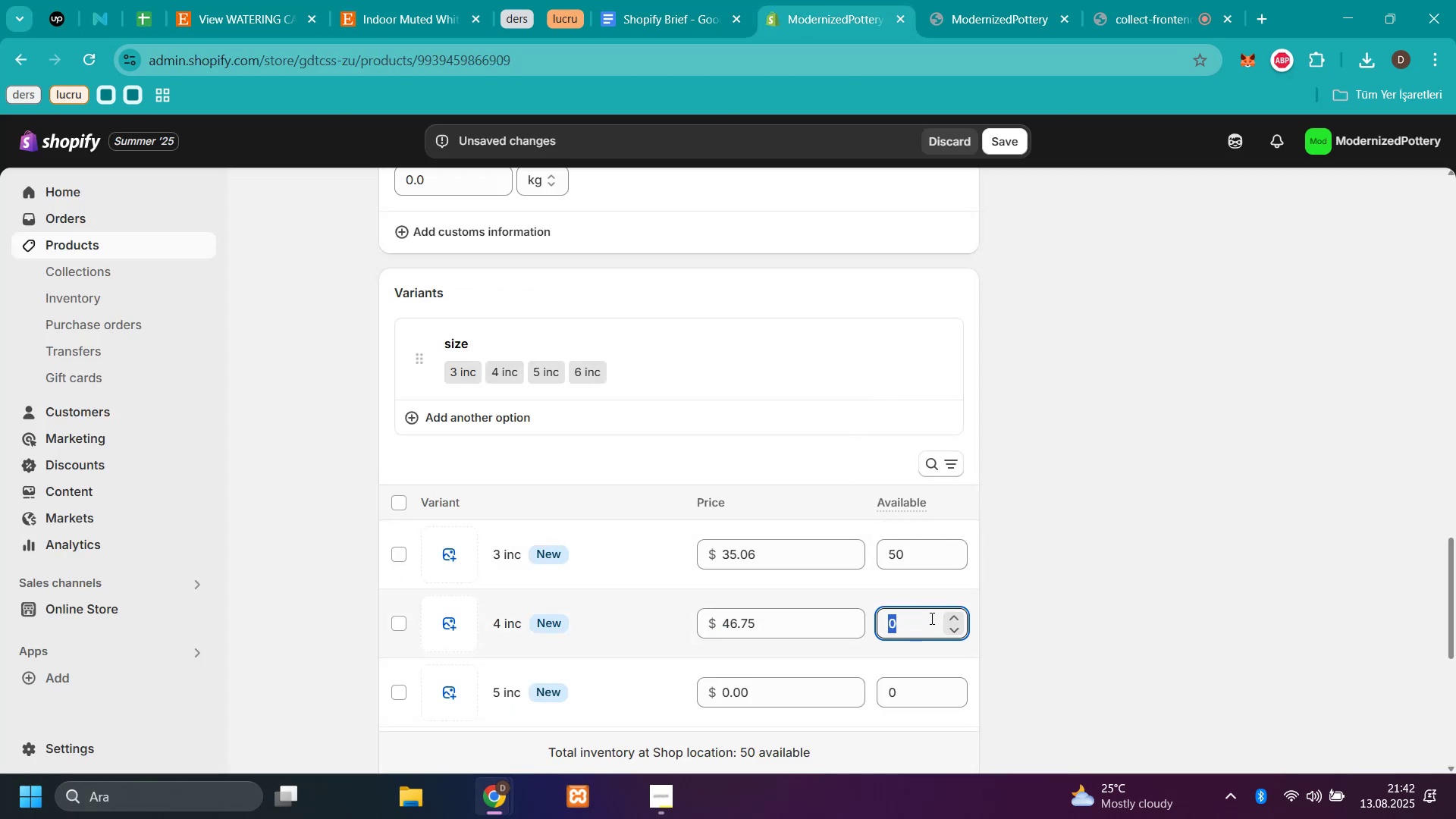 
type(50)
 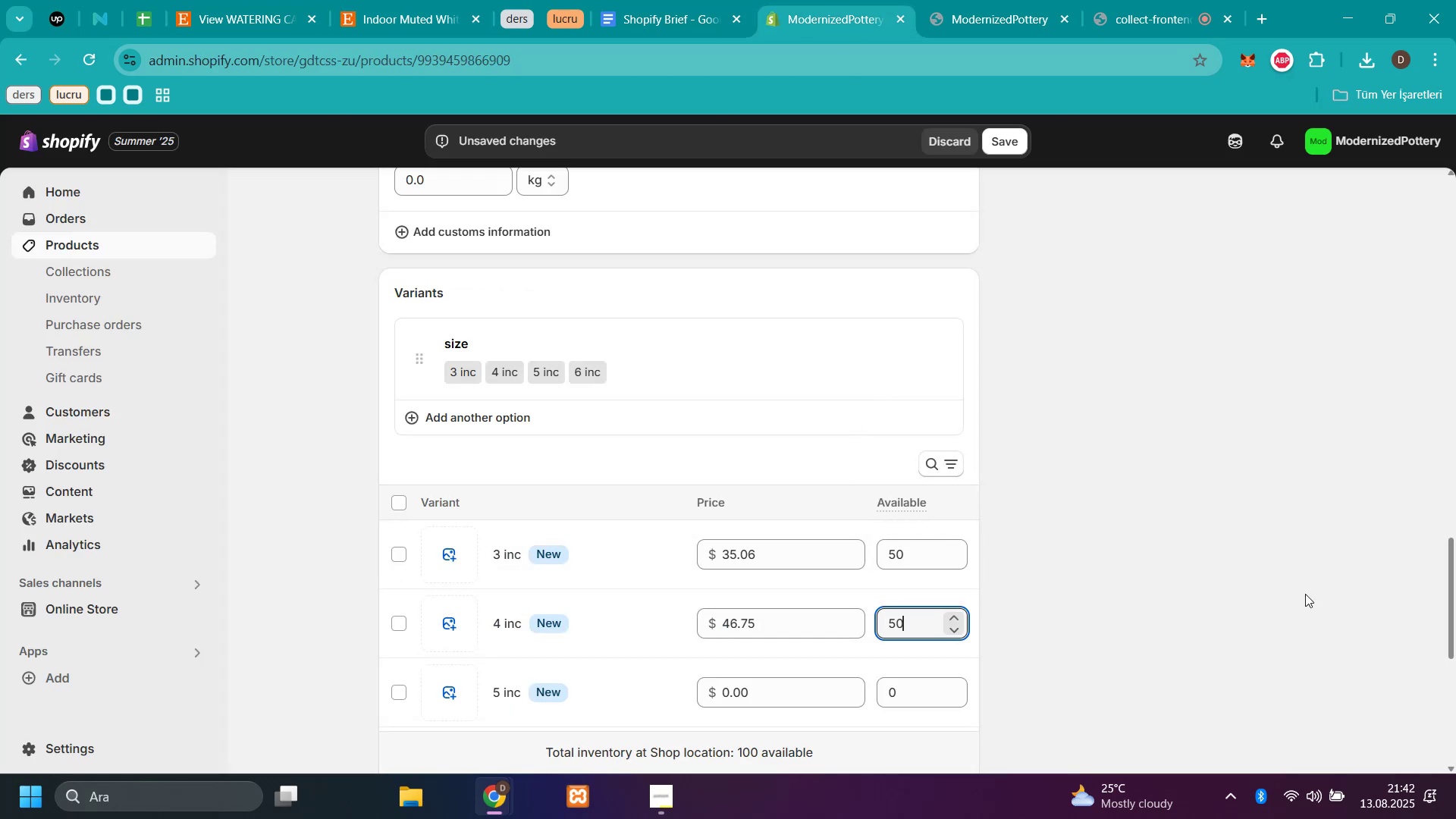 
left_click([1306, 593])
 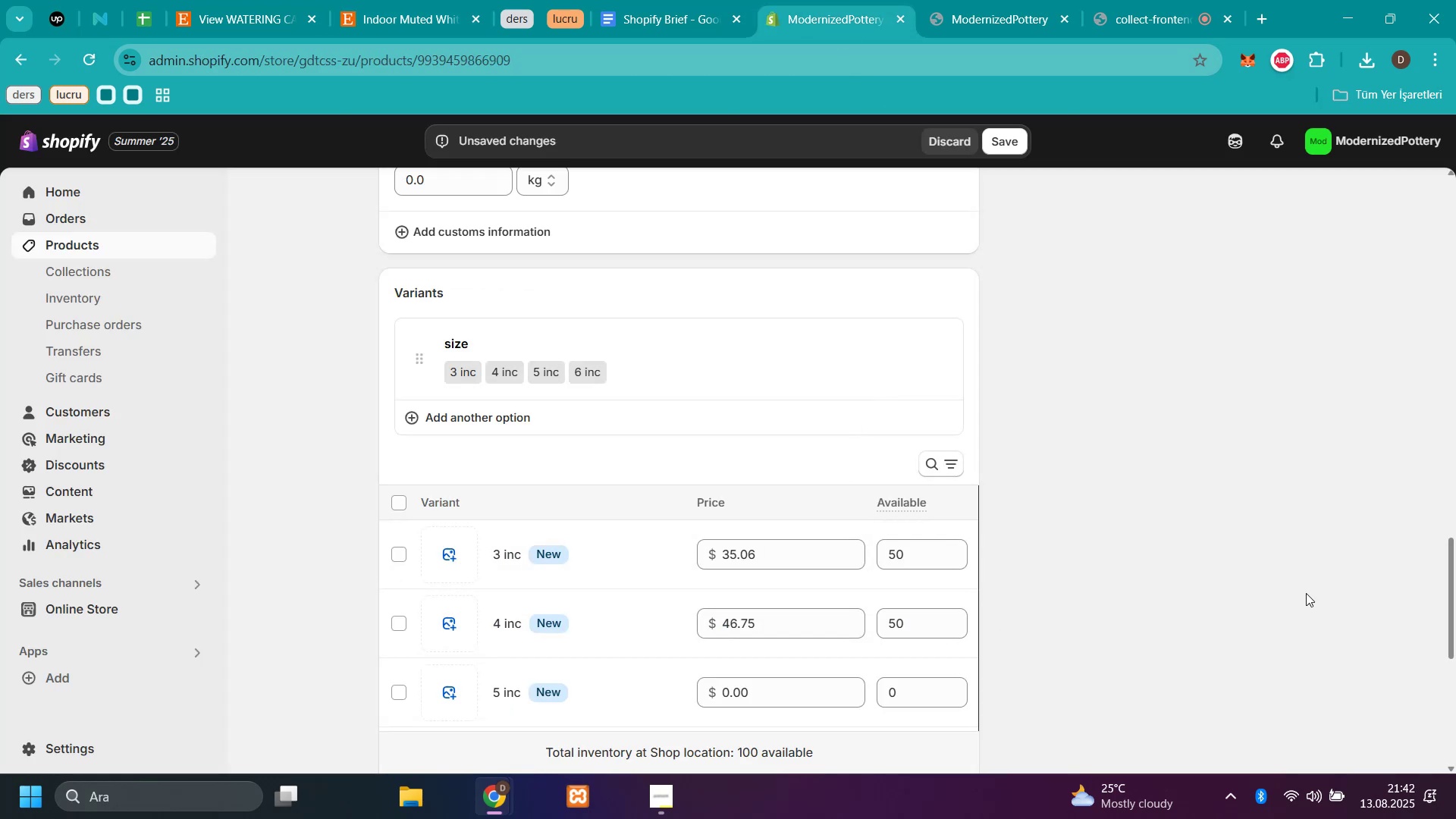 
scroll: coordinate [900, 271], scroll_direction: down, amount: 3.0
 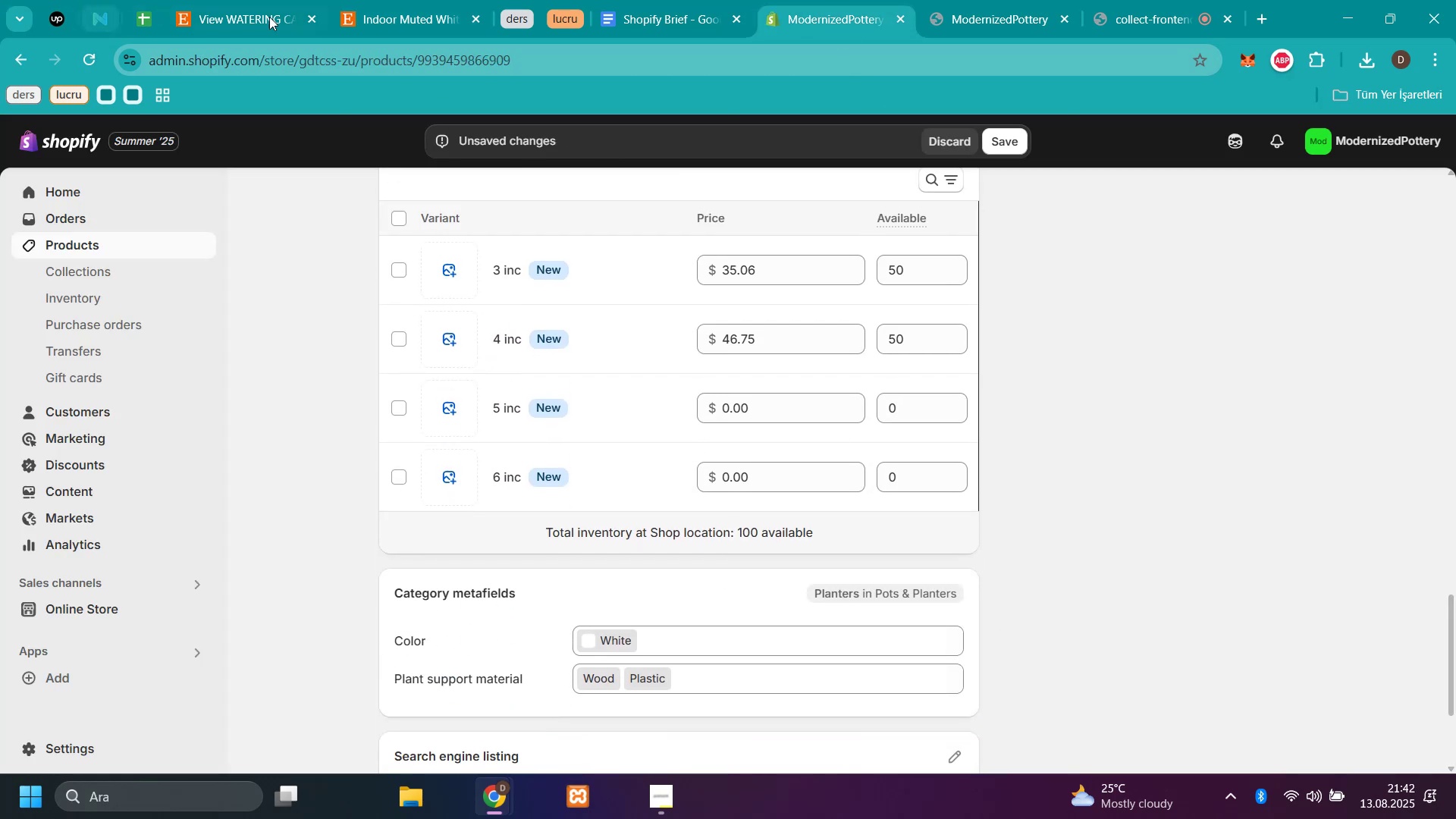 
left_click([406, 9])
 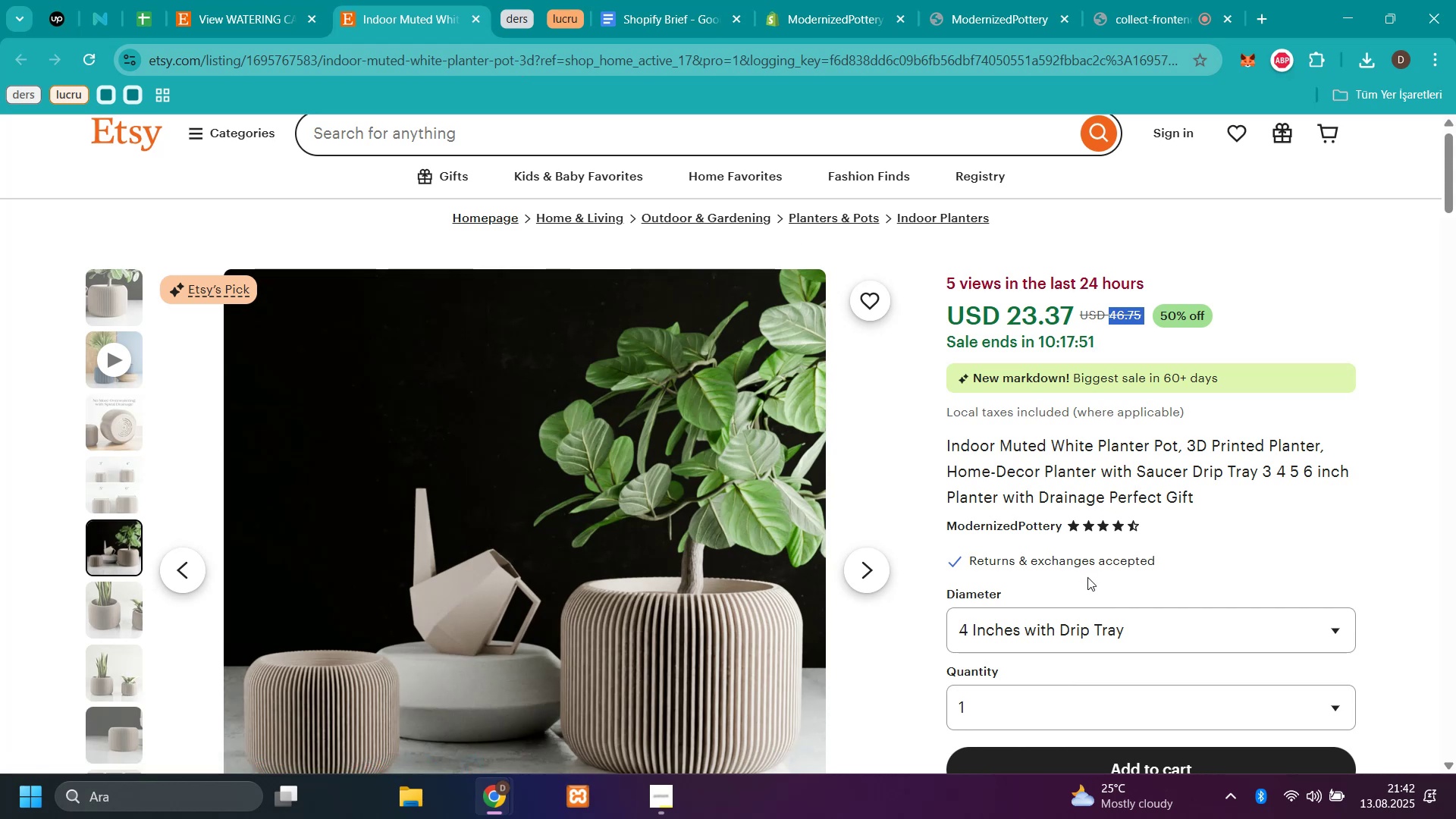 
left_click([1085, 626])
 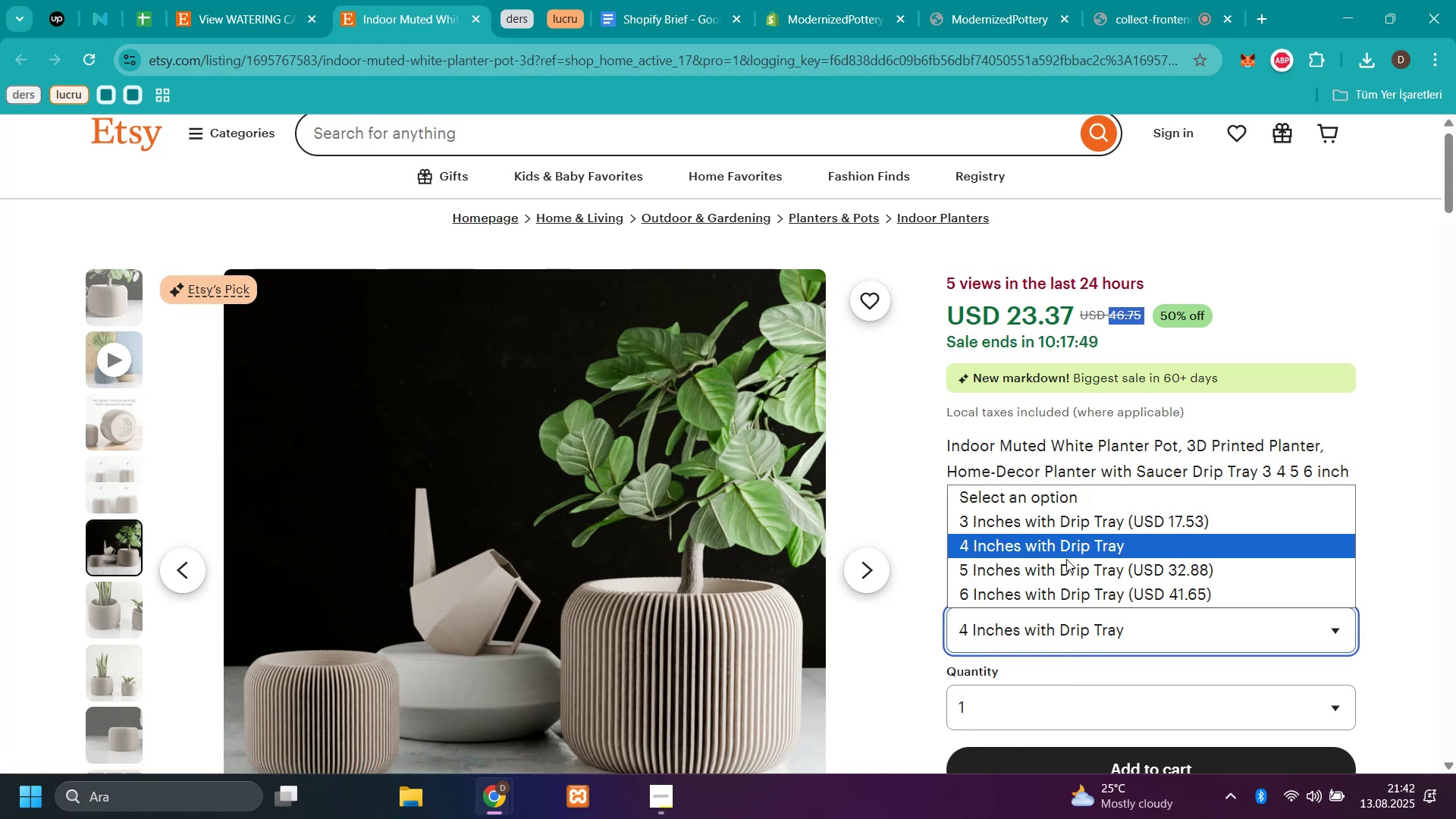 
left_click([1067, 565])
 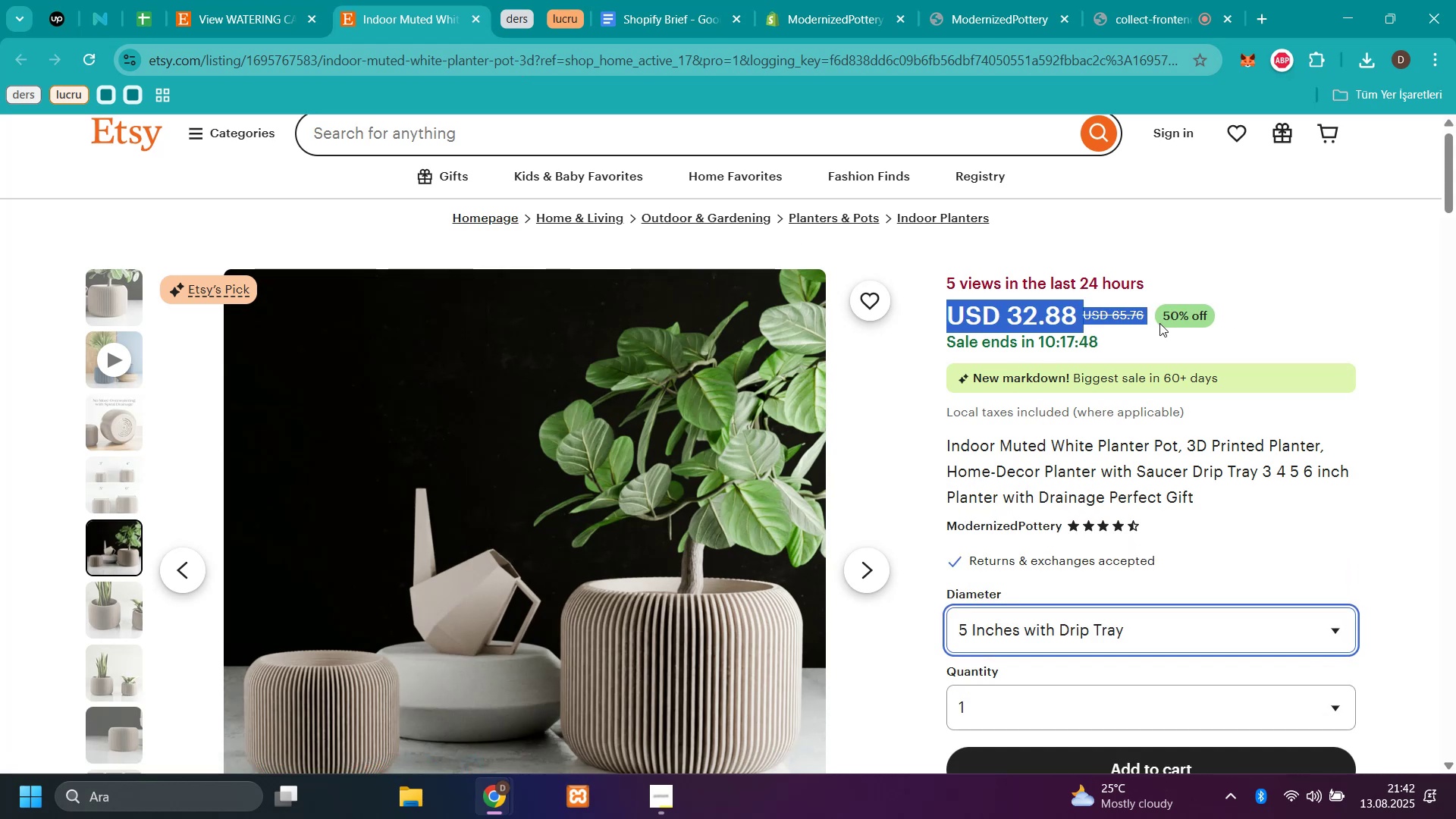 
left_click([1145, 315])
 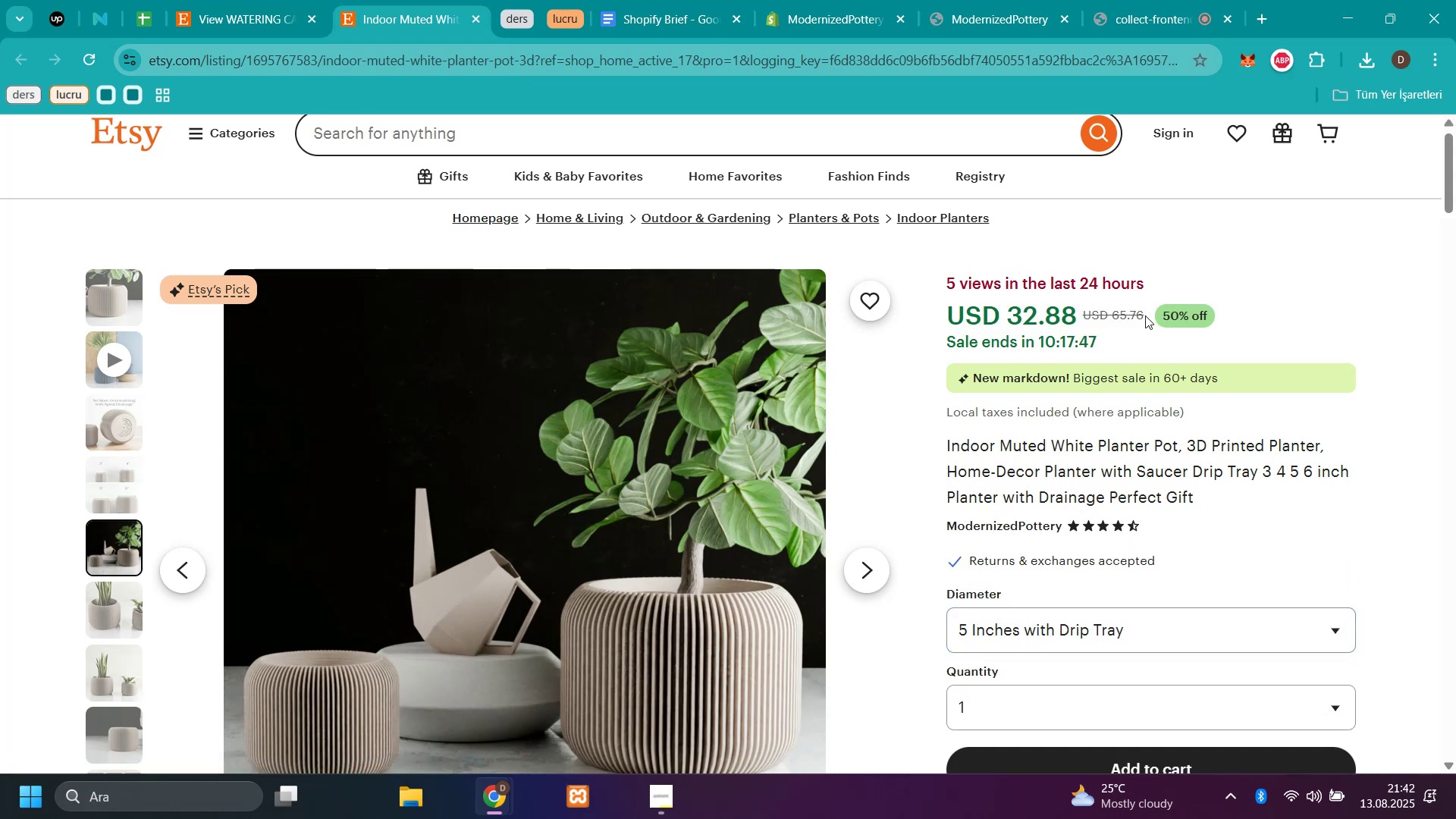 
left_click_drag(start_coordinate=[1145, 315], to_coordinate=[1119, 315])
 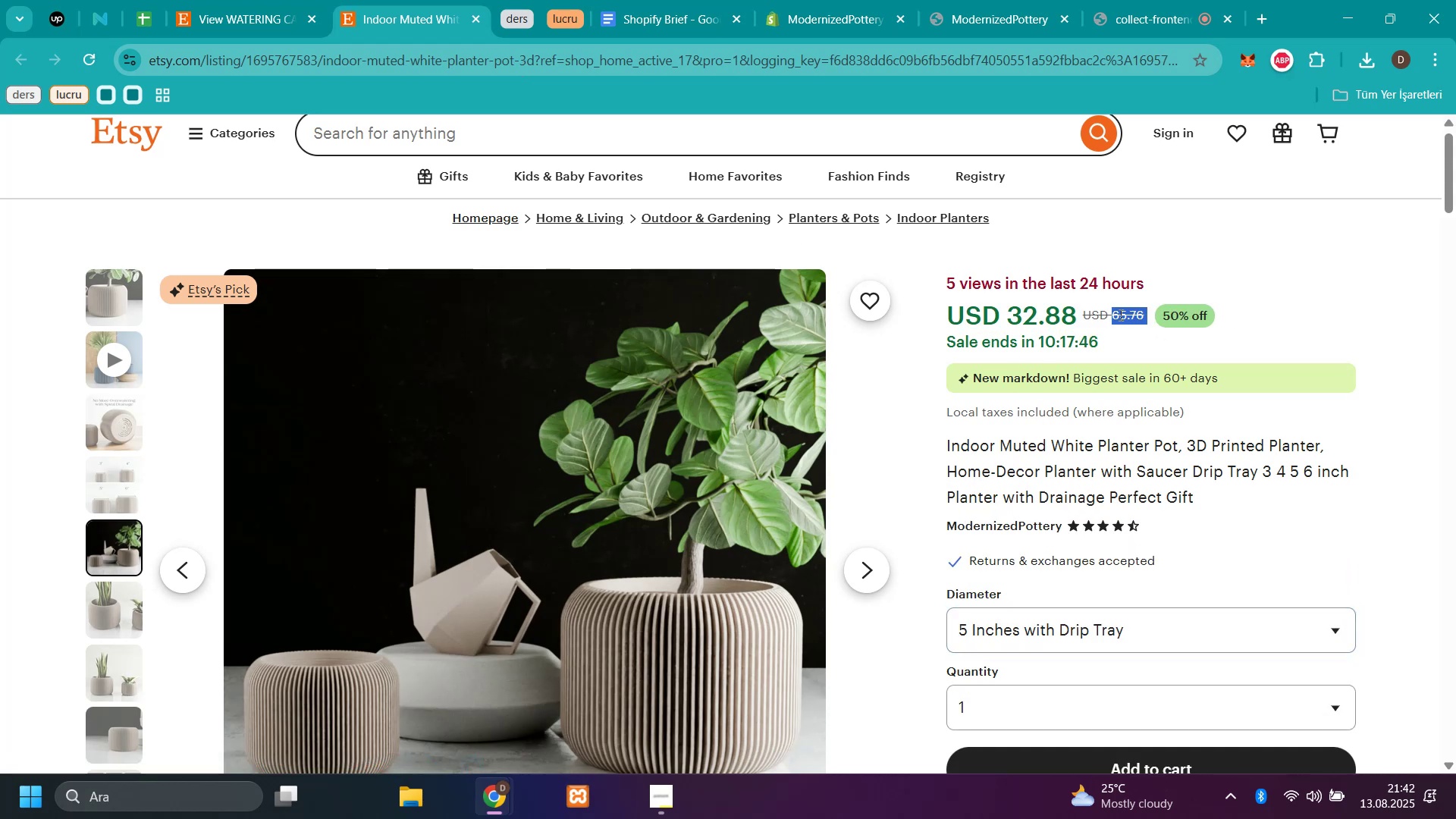 
key(Control+C)
 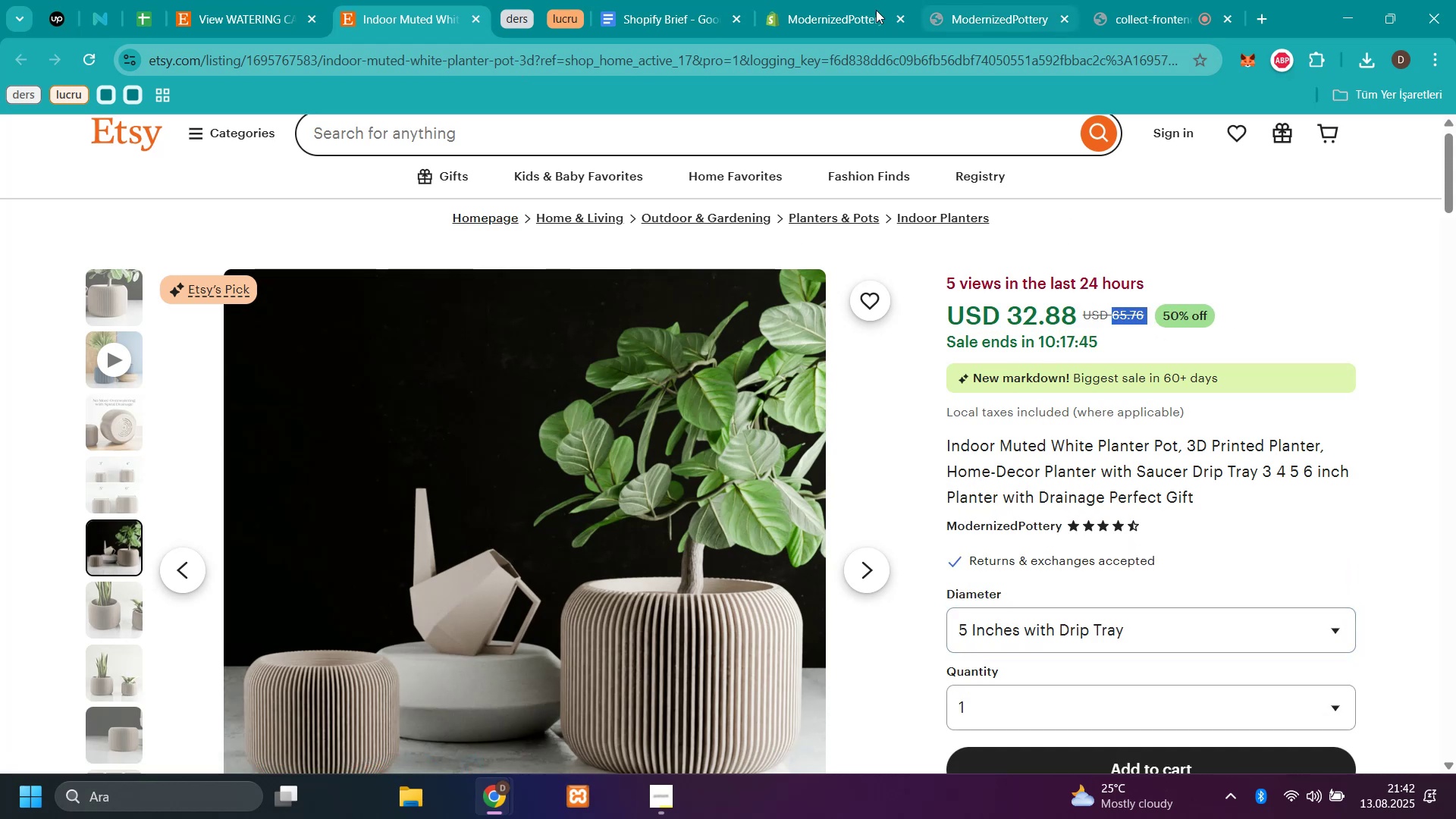 
left_click([818, 10])
 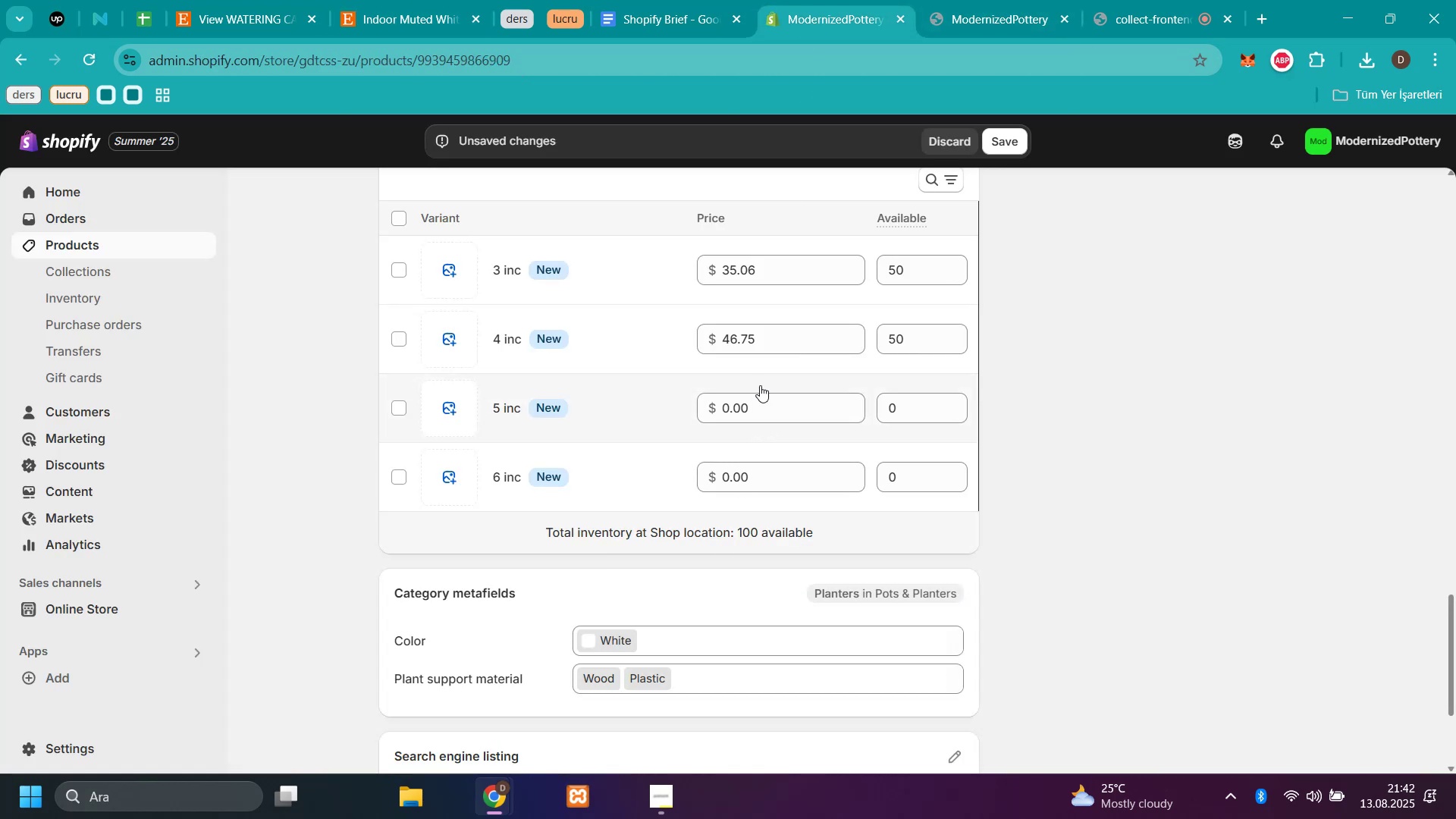 
left_click([761, 397])
 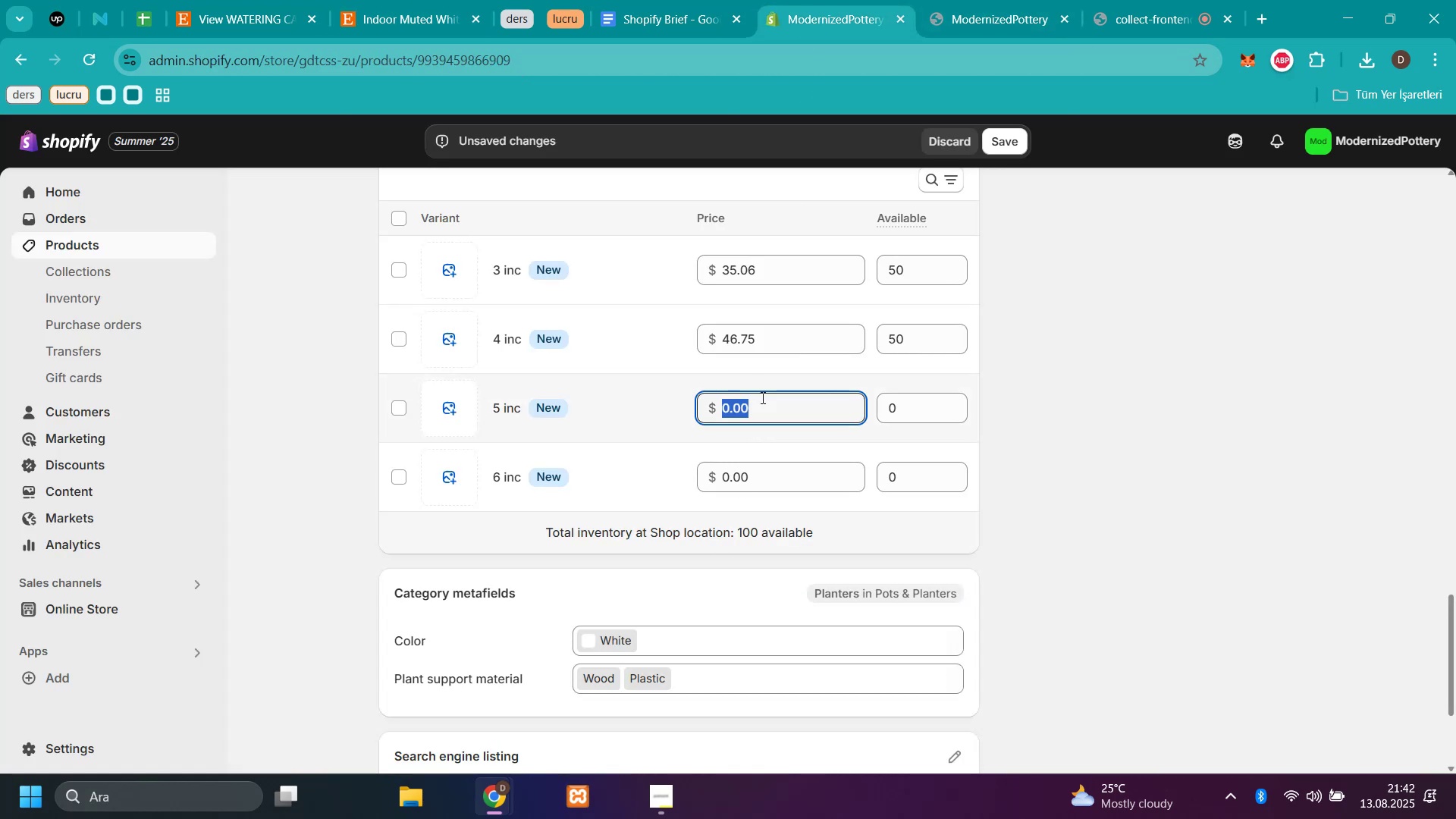 
key(Control+V)
 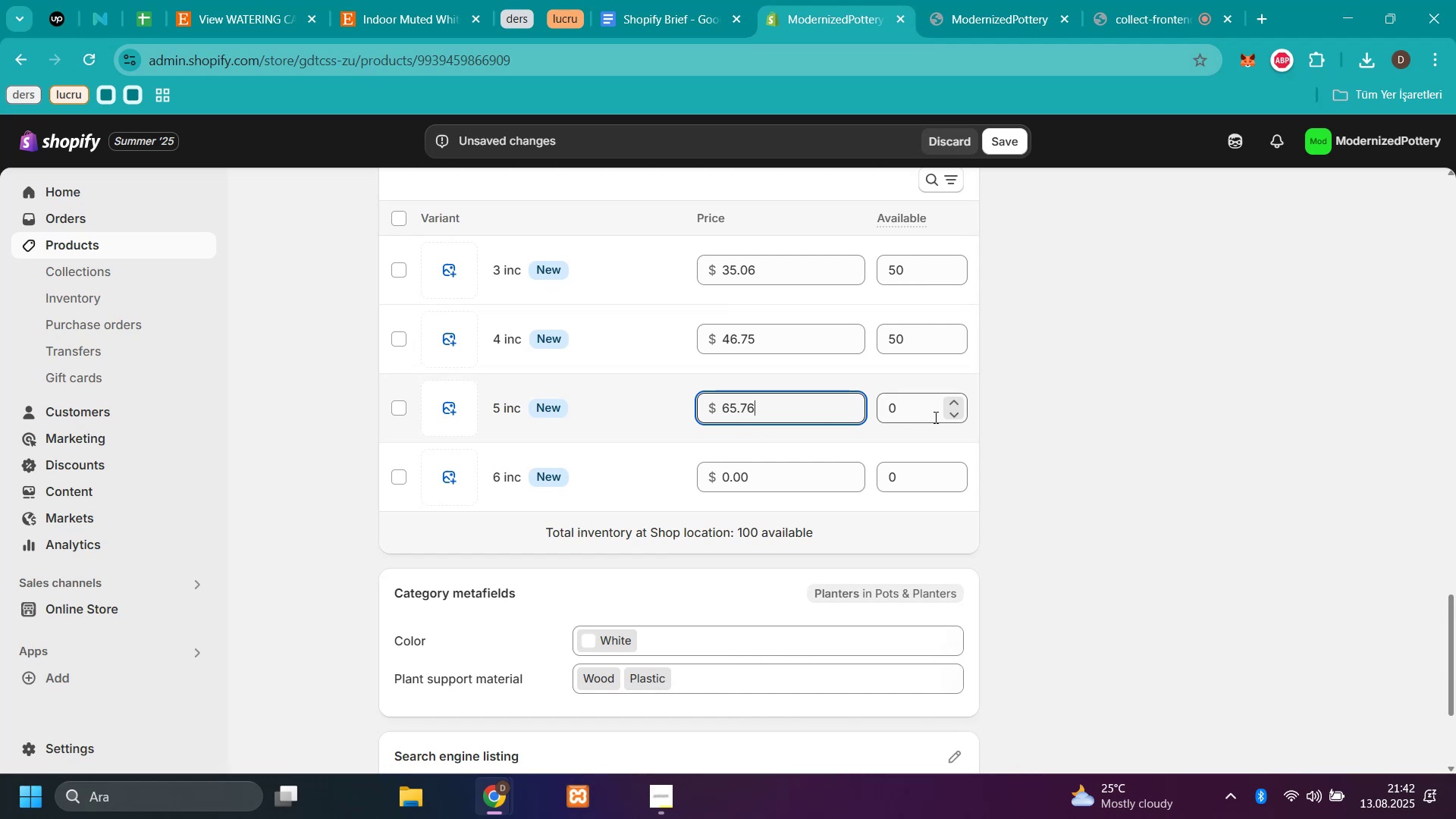 
left_click([930, 413])
 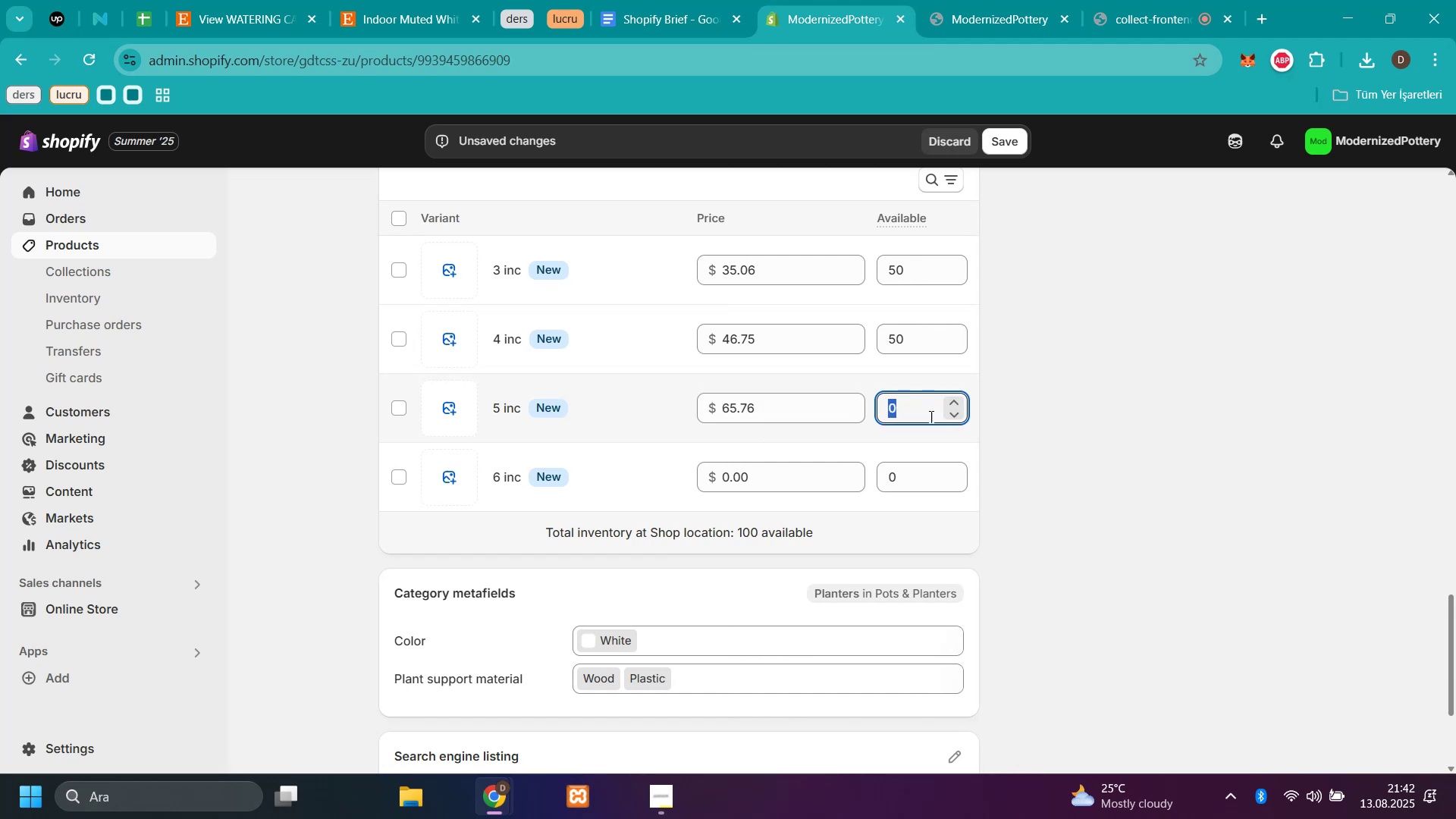 
type(50)
 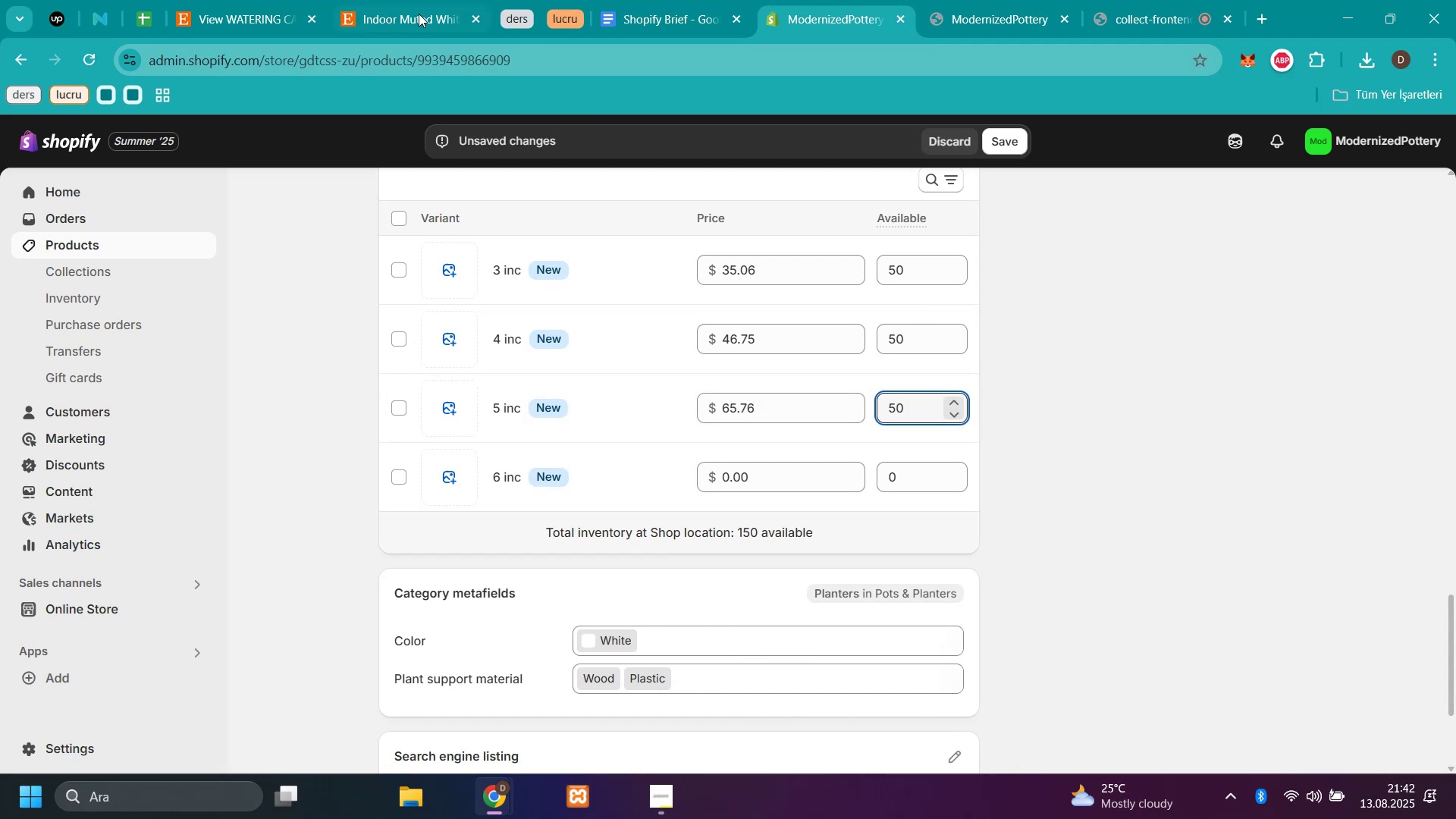 
left_click([401, 17])
 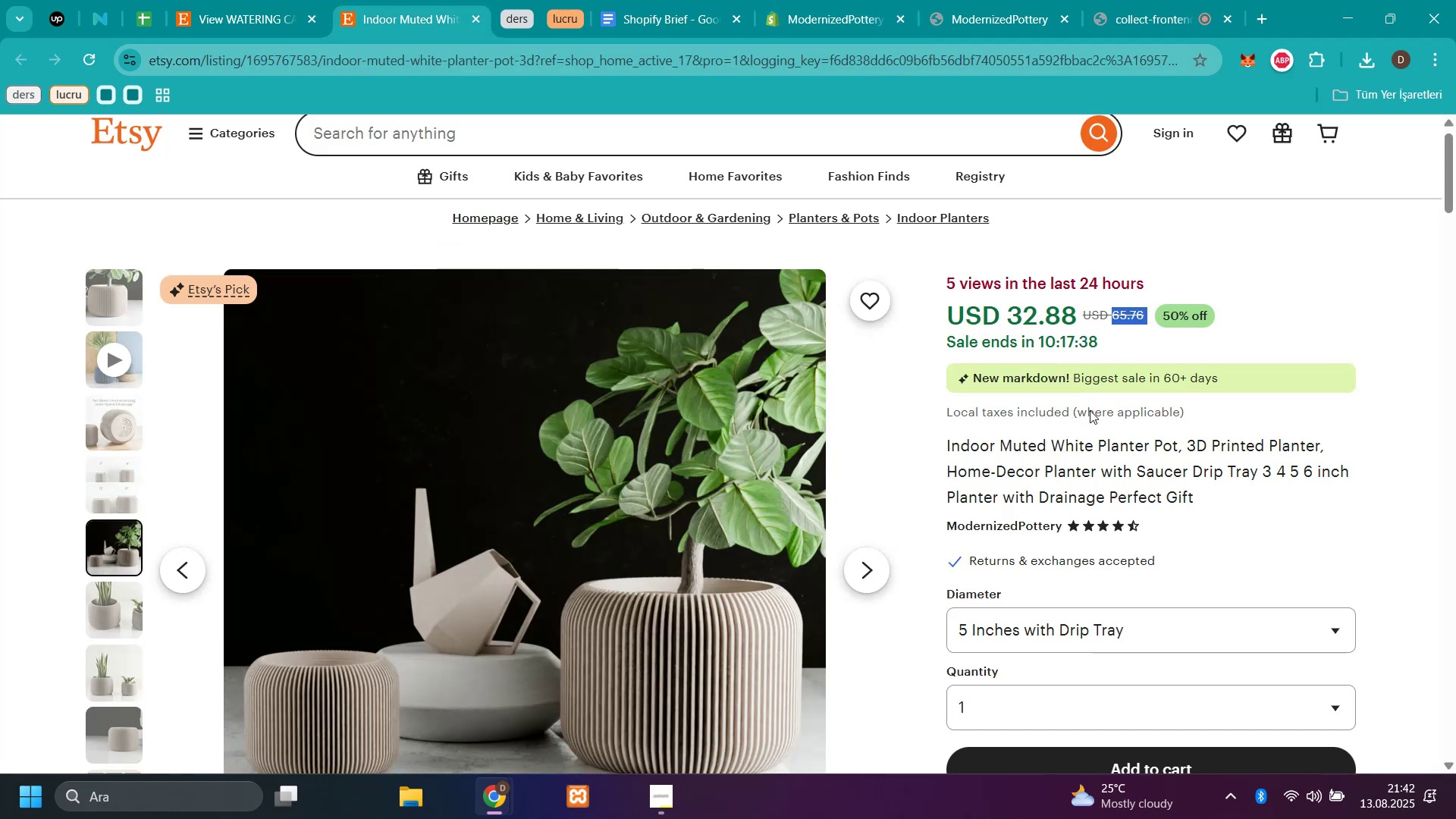 
scroll: coordinate [1098, 422], scroll_direction: down, amount: 1.0
 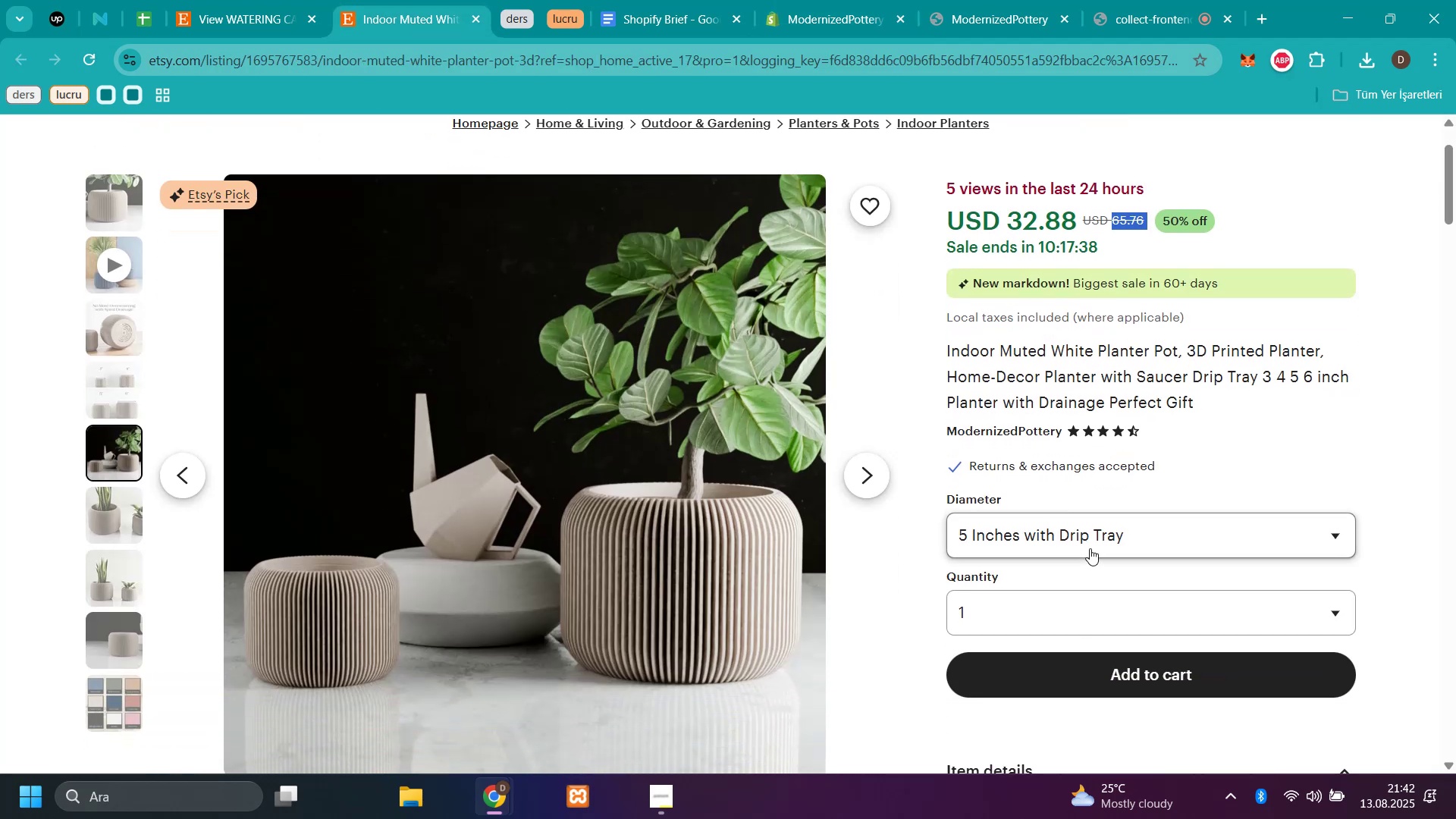 
left_click([1090, 538])
 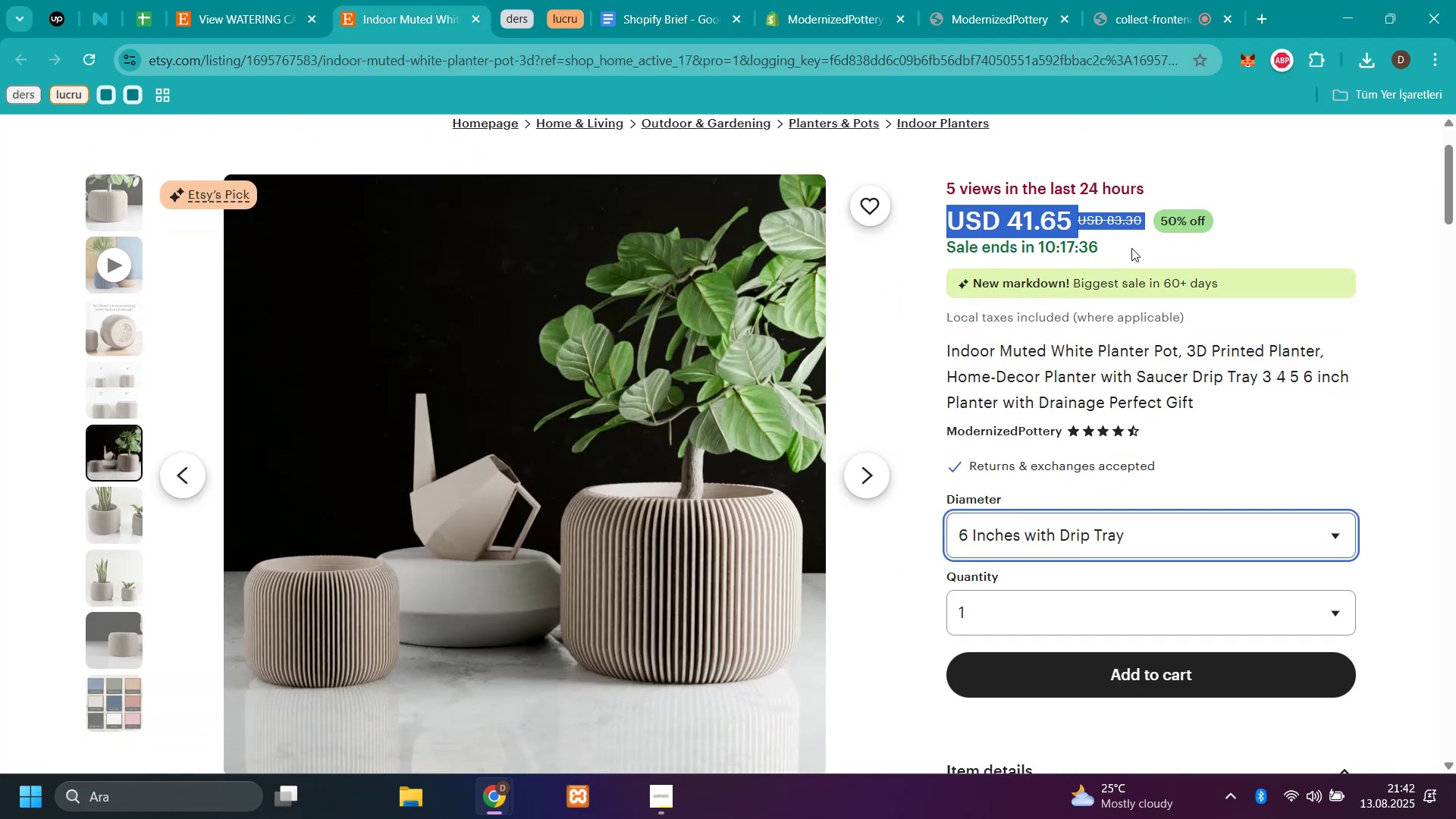 
left_click([1140, 224])
 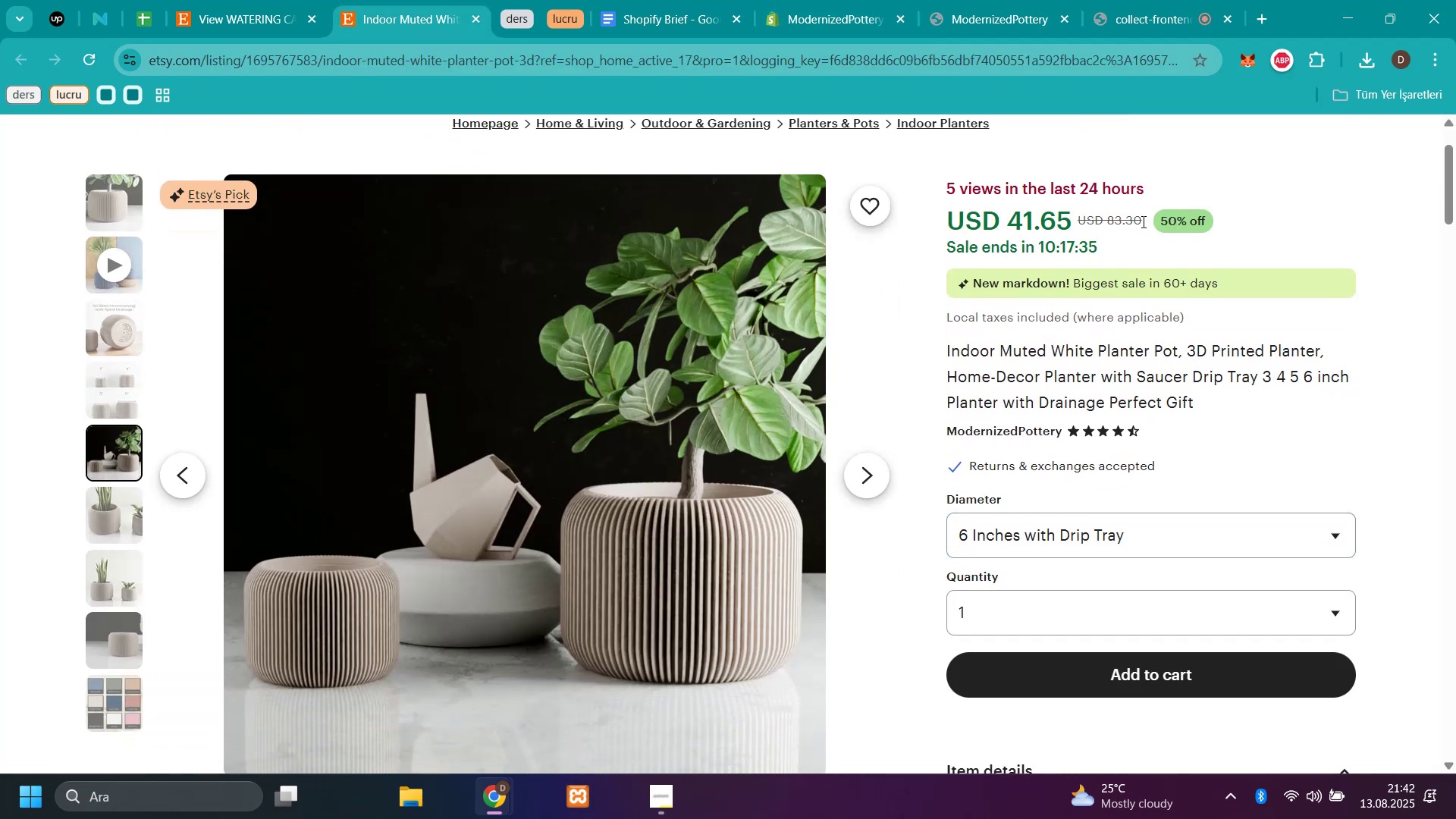 
left_click_drag(start_coordinate=[1143, 220], to_coordinate=[1106, 212])
 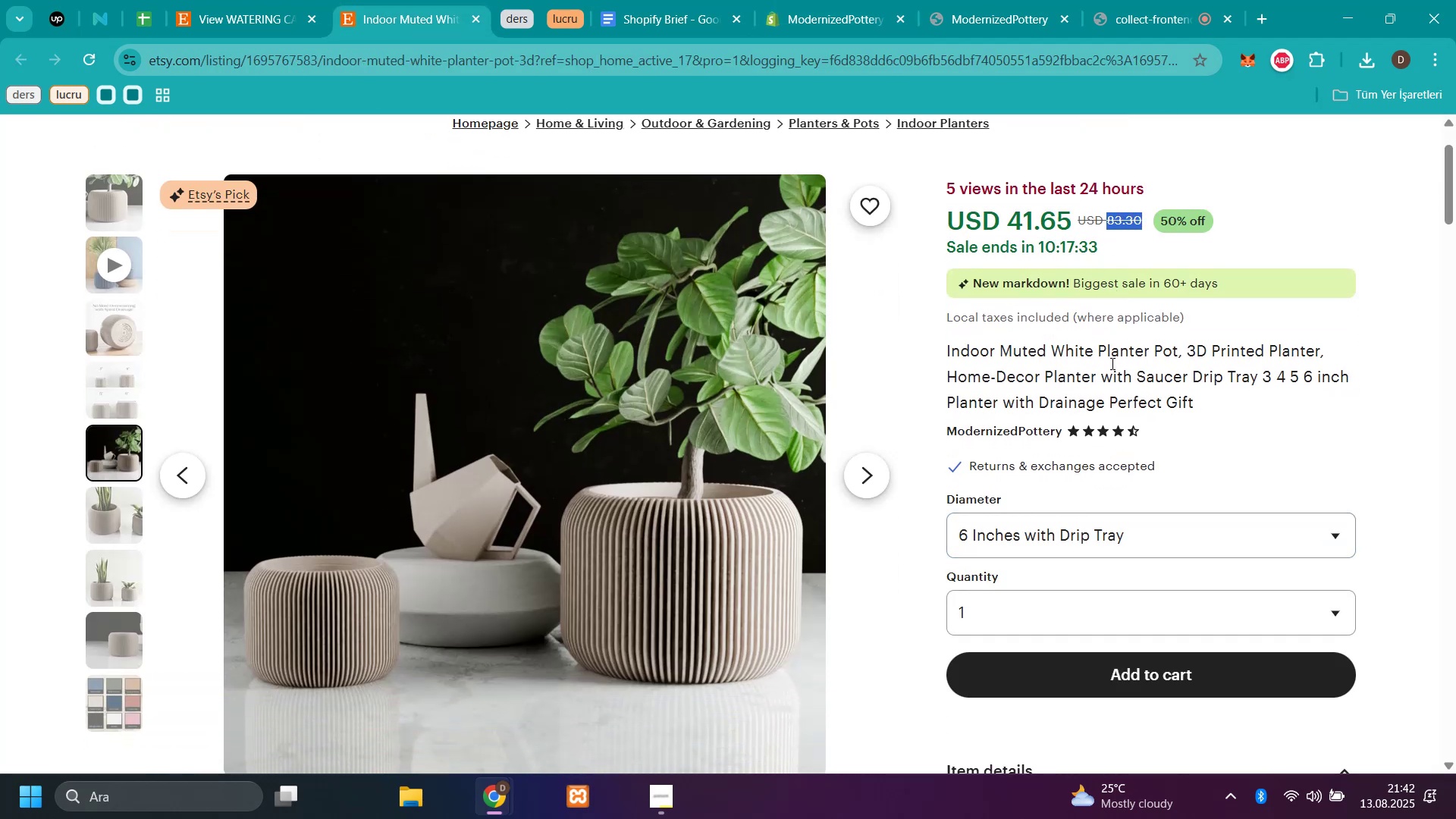 
key(Control+C)
 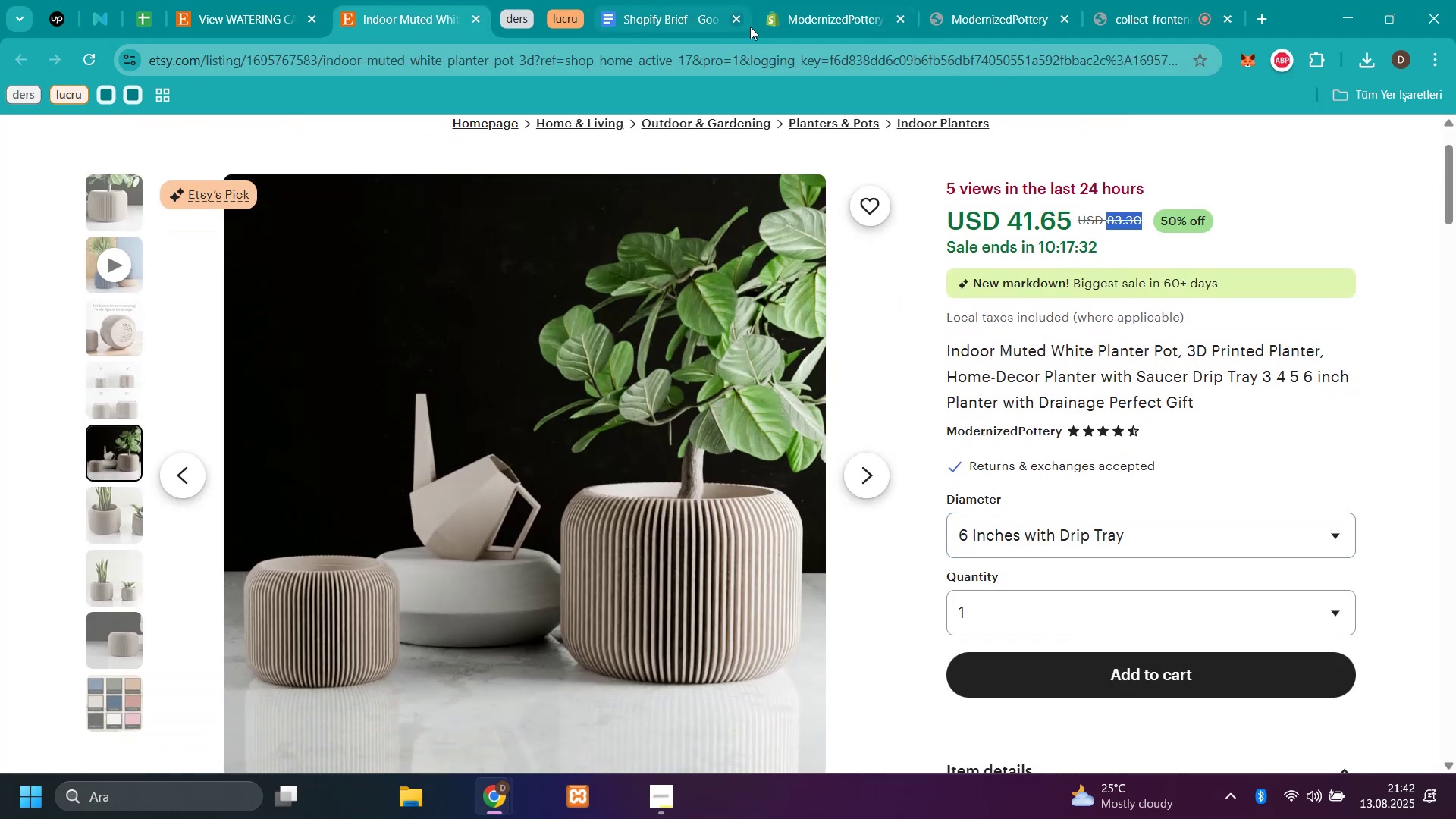 
left_click([805, 27])
 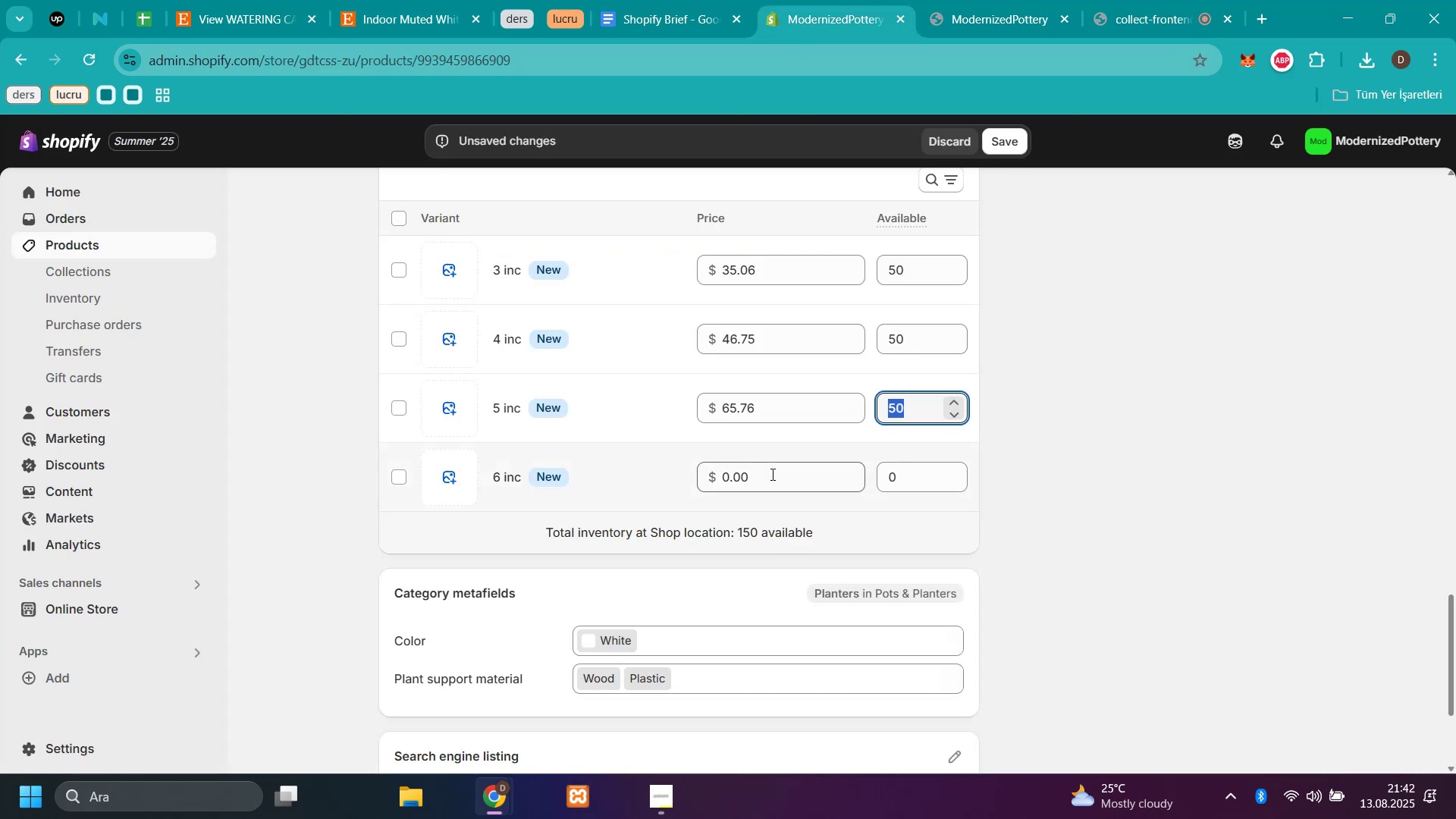 
left_click([771, 472])
 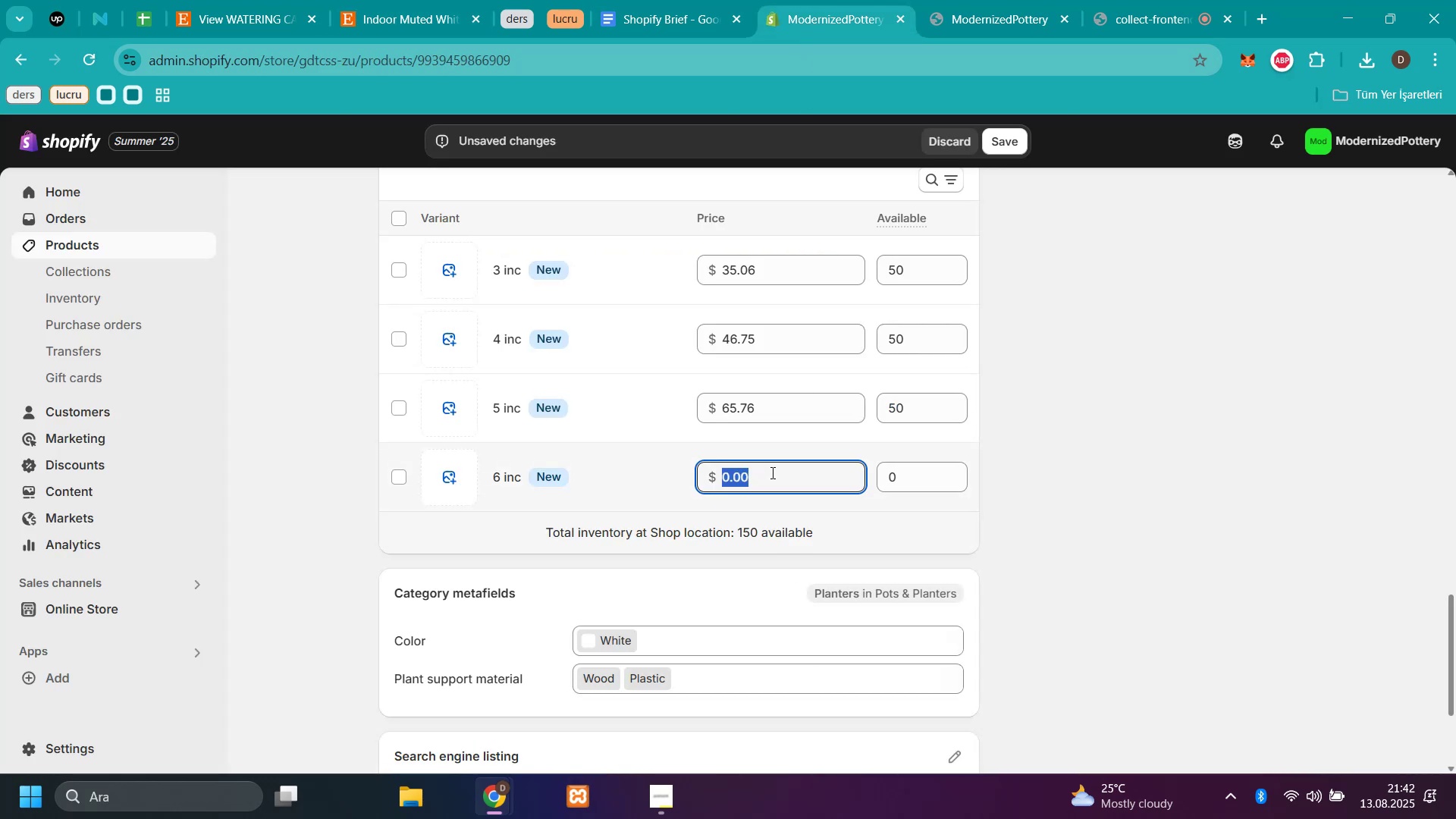 
key(Control+V)
 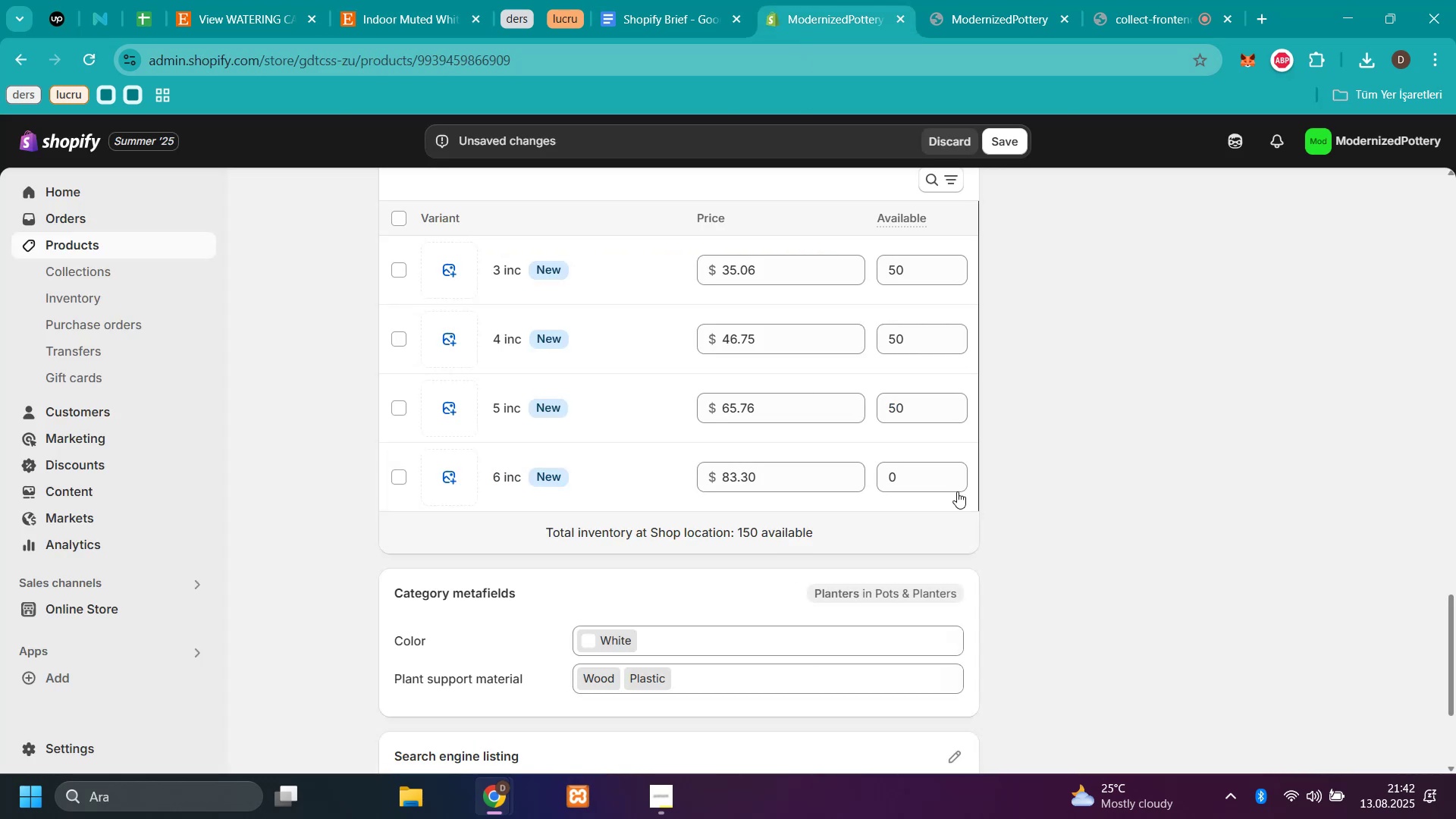 
double_click([908, 471])
 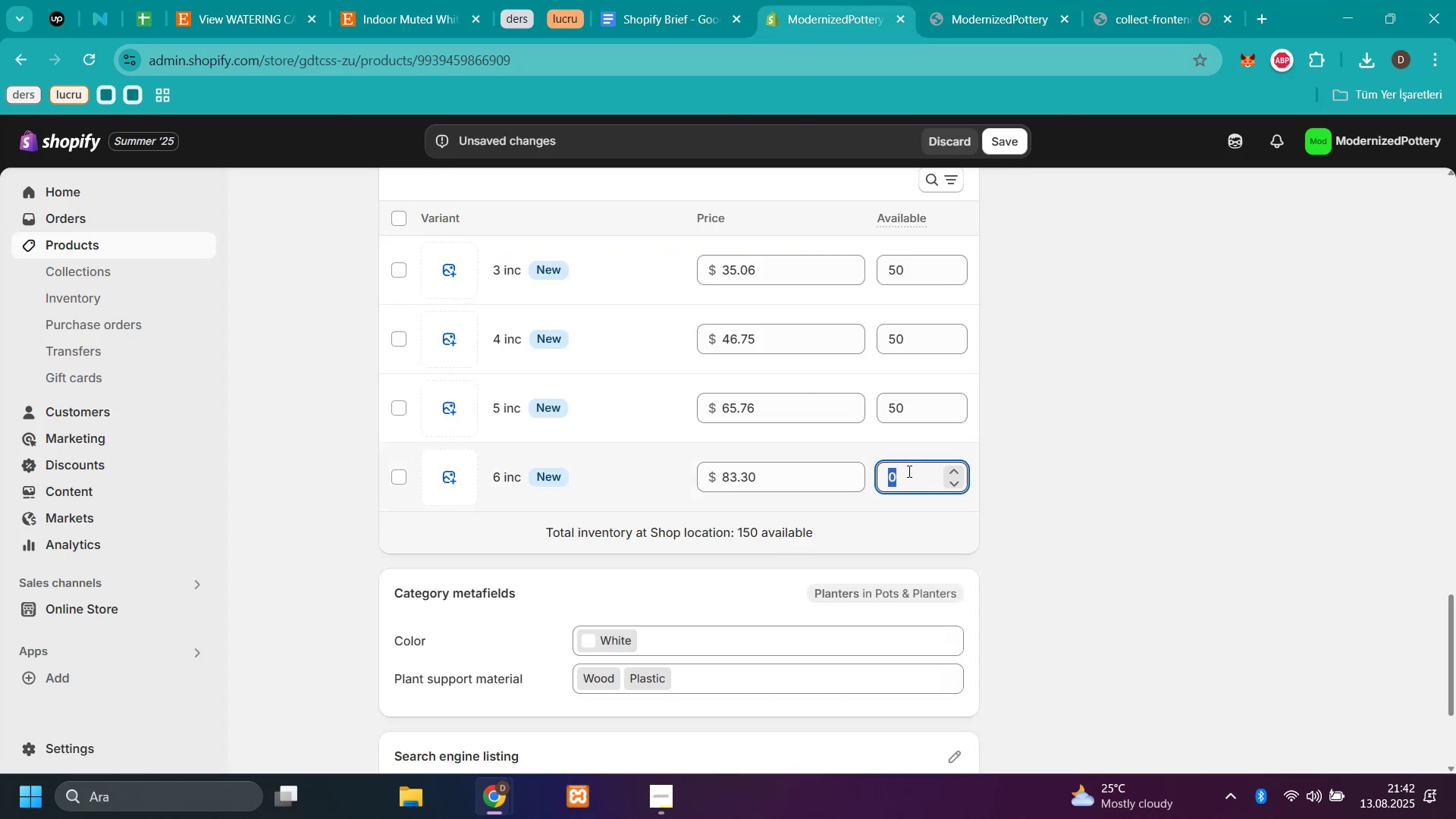 
type(50)
 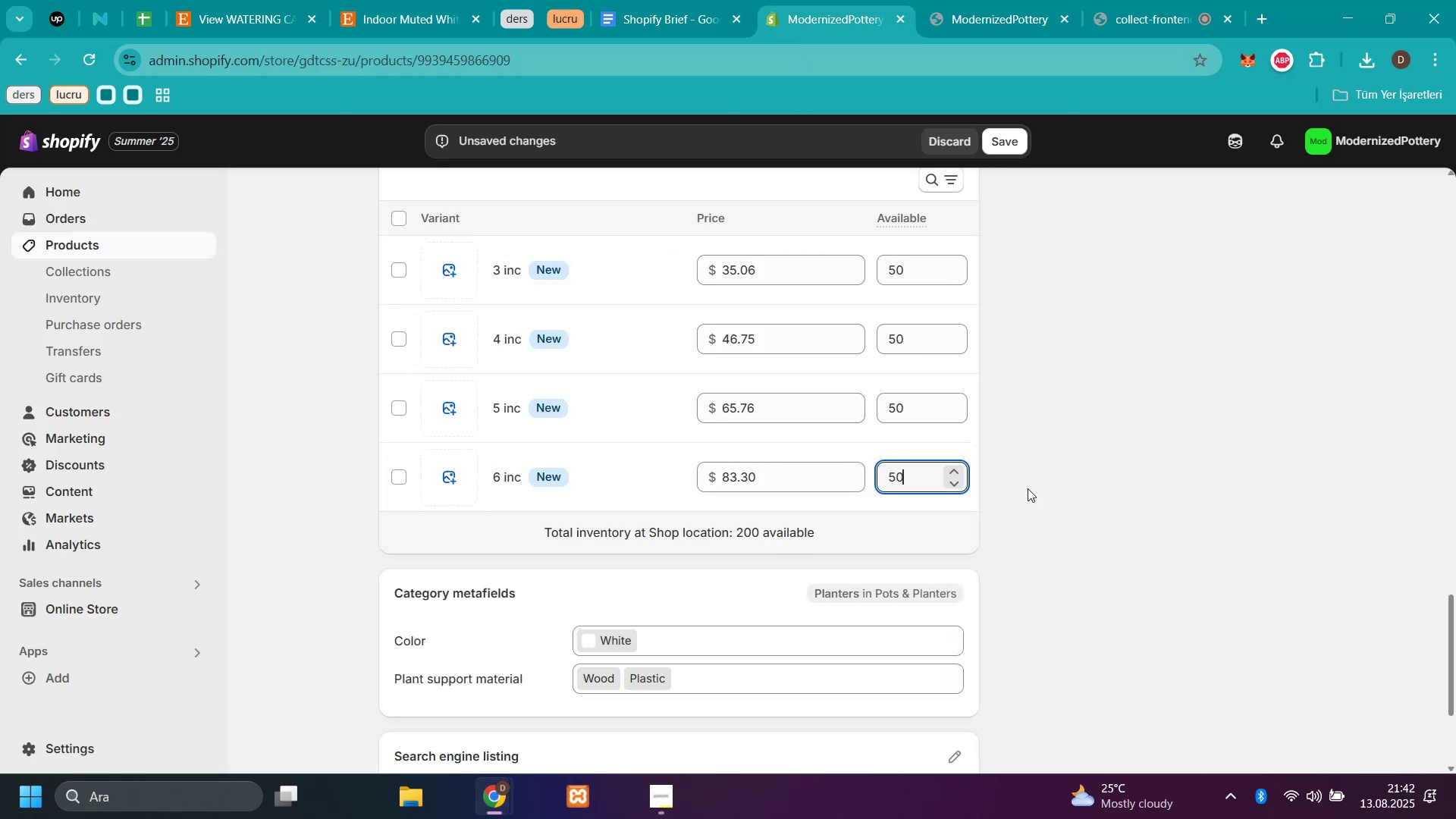 
left_click([1028, 488])
 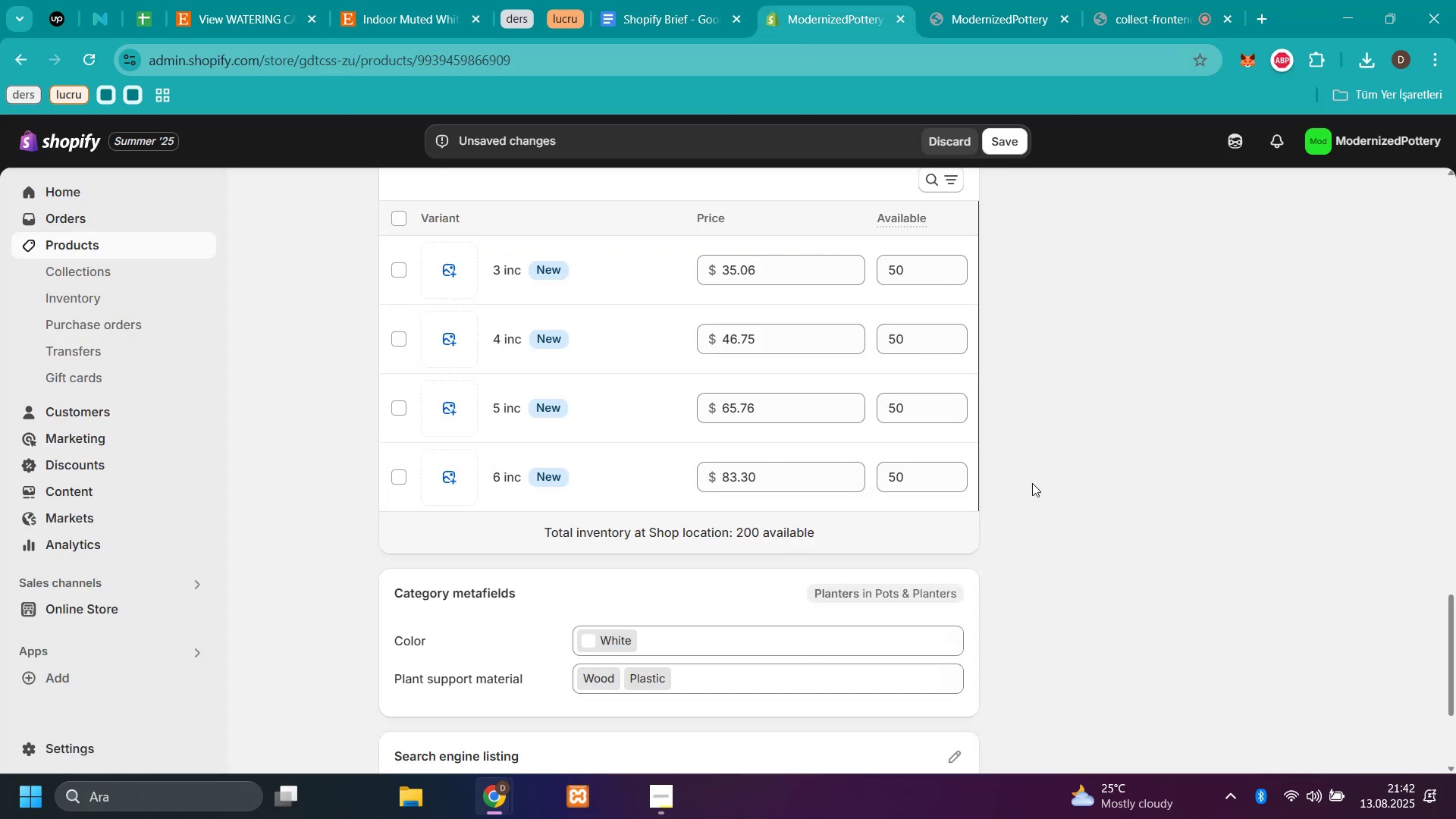 
scroll: coordinate [1031, 485], scroll_direction: up, amount: 6.0
 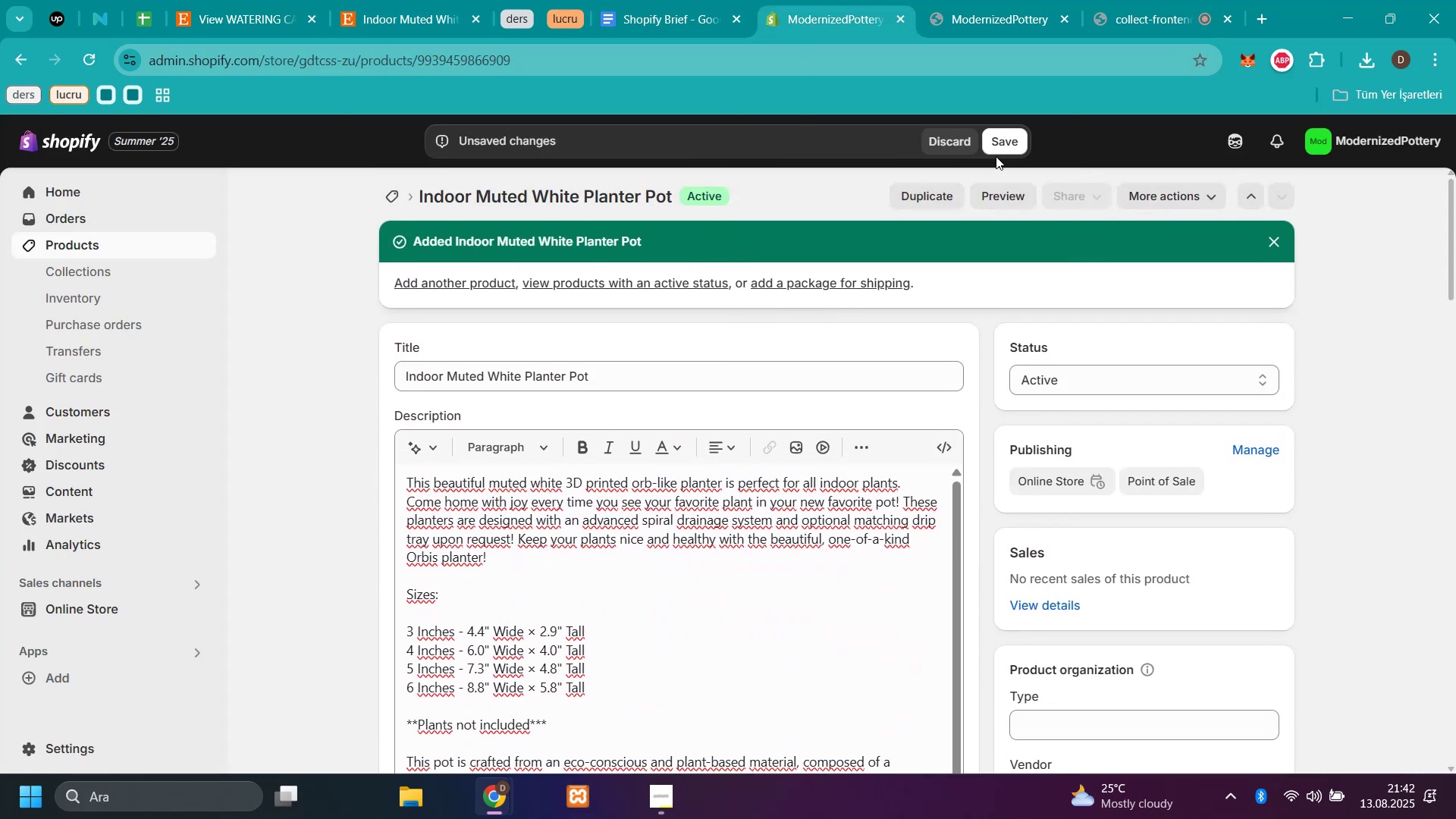 
left_click([1011, 146])
 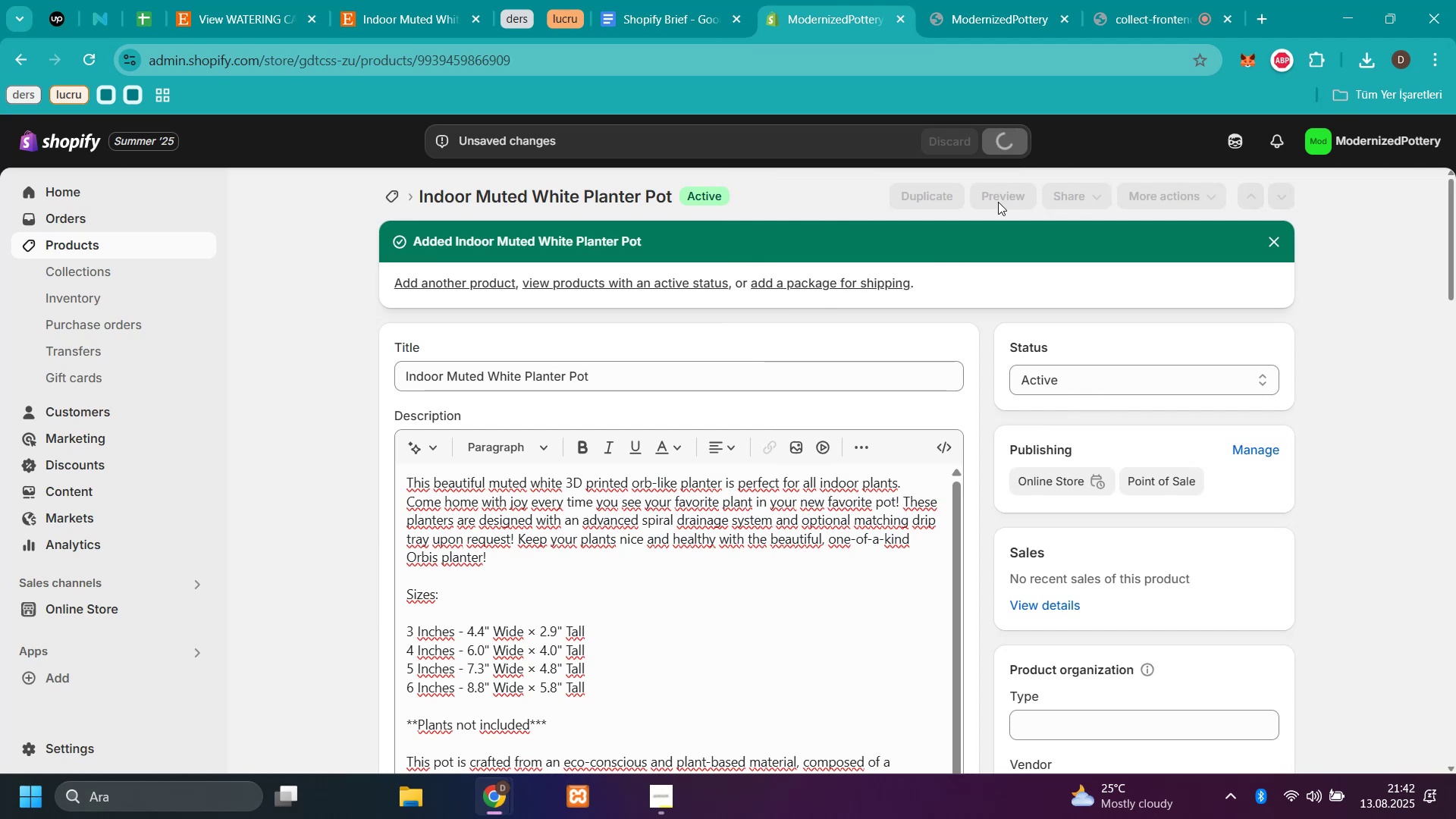 
mouse_move([838, 21])
 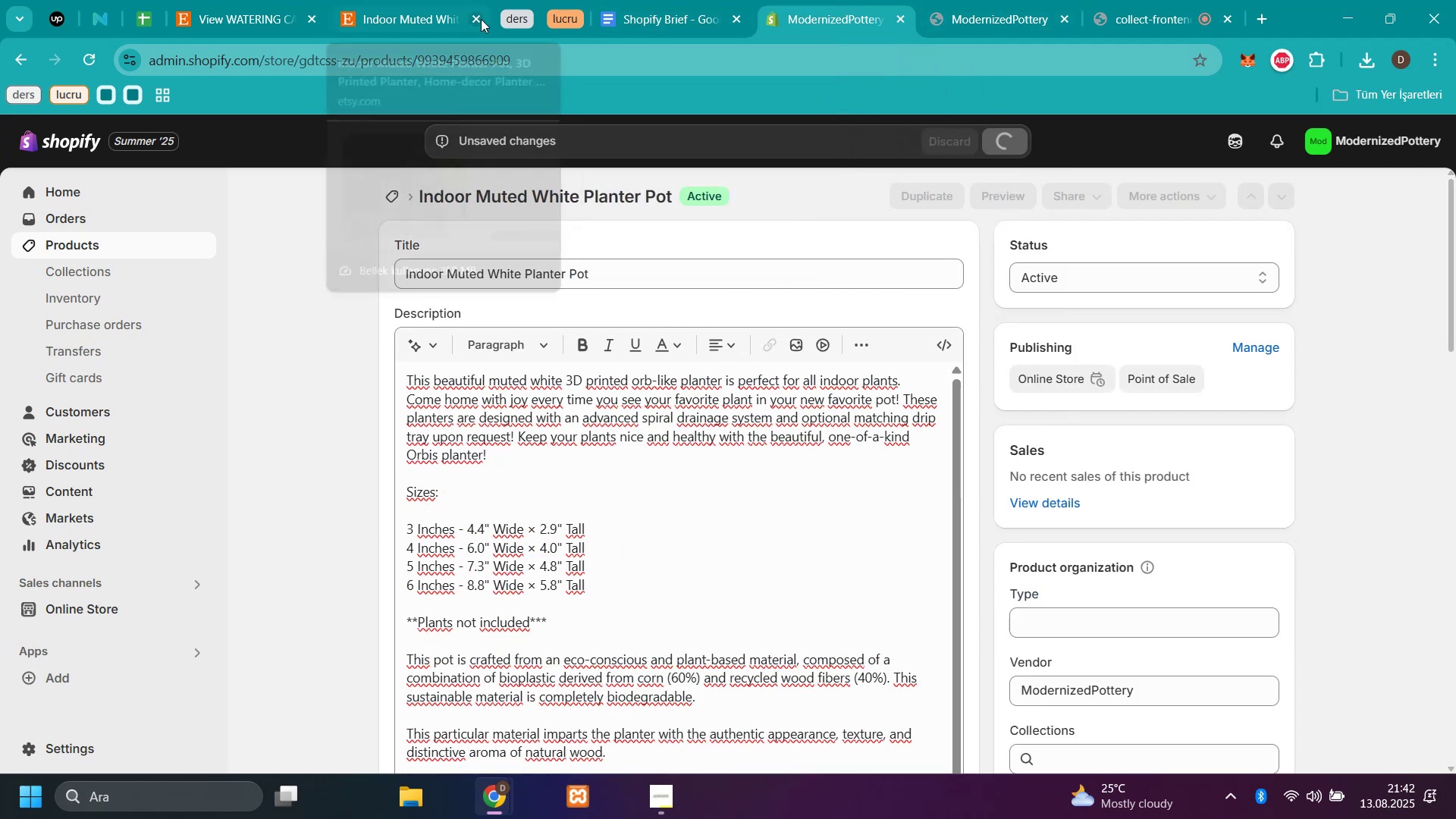 
left_click([475, 20])
 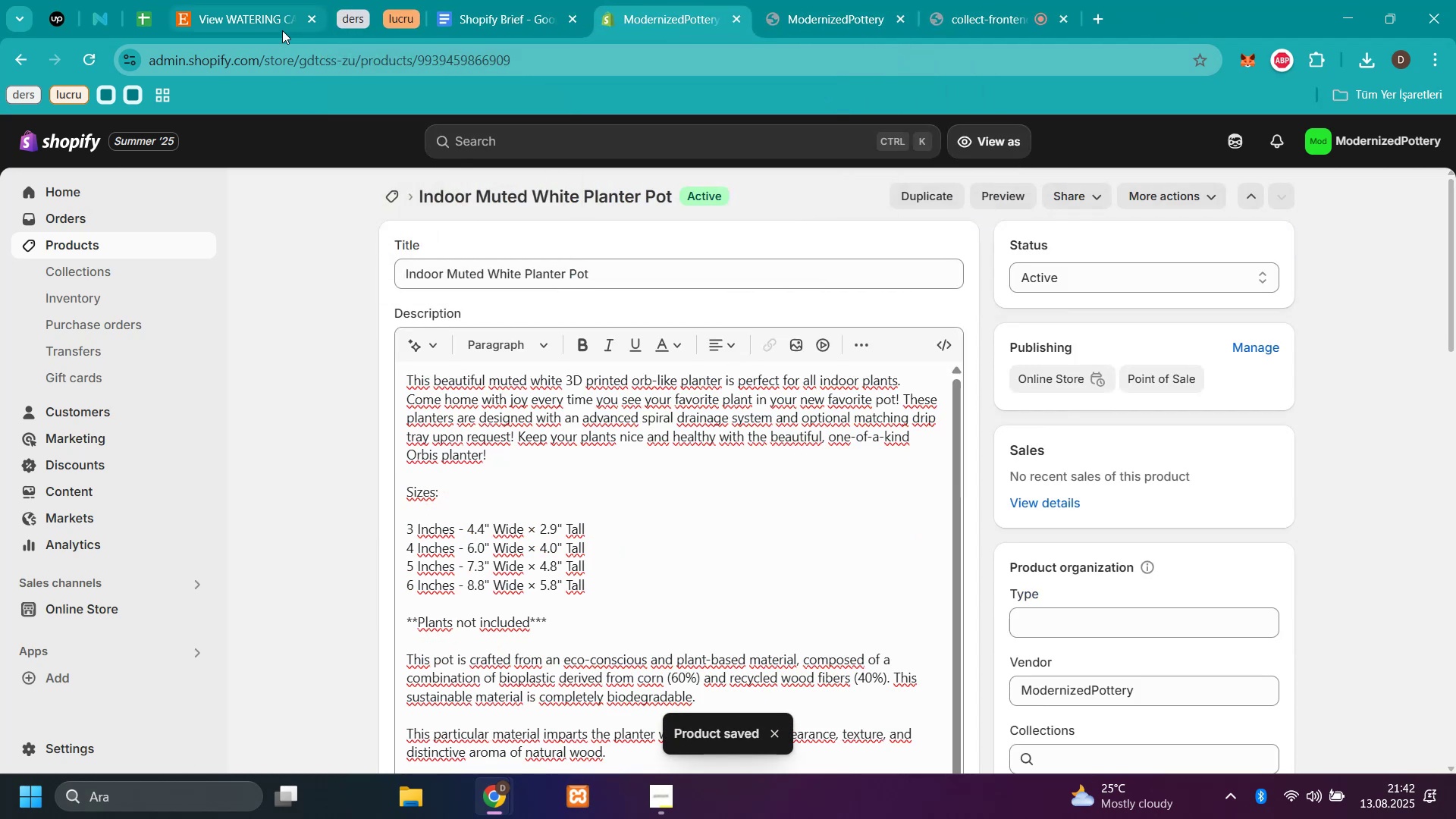 
left_click([281, 27])
 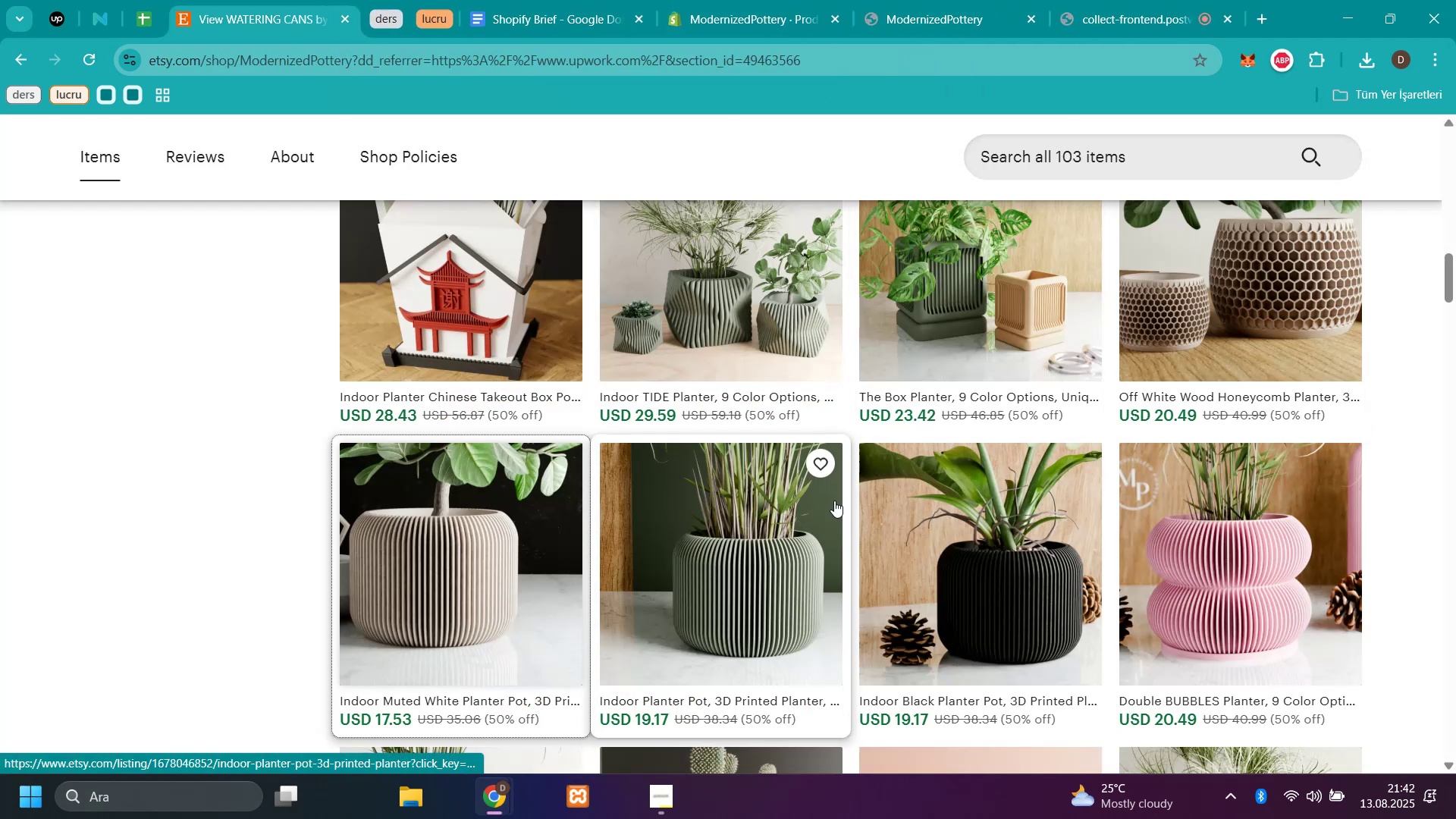 
scroll: coordinate [1403, 506], scroll_direction: down, amount: 4.0
 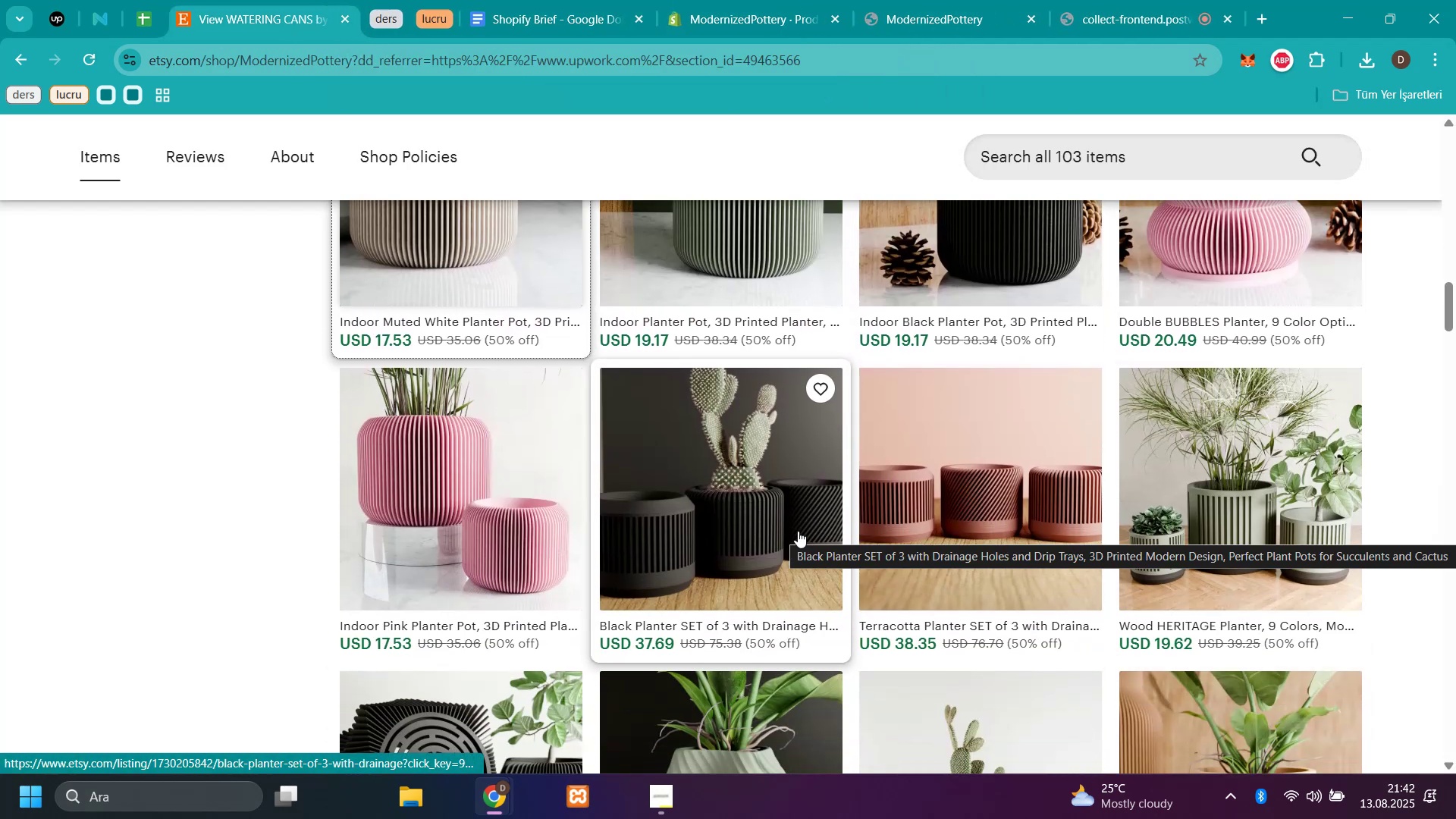 
left_click([798, 531])
 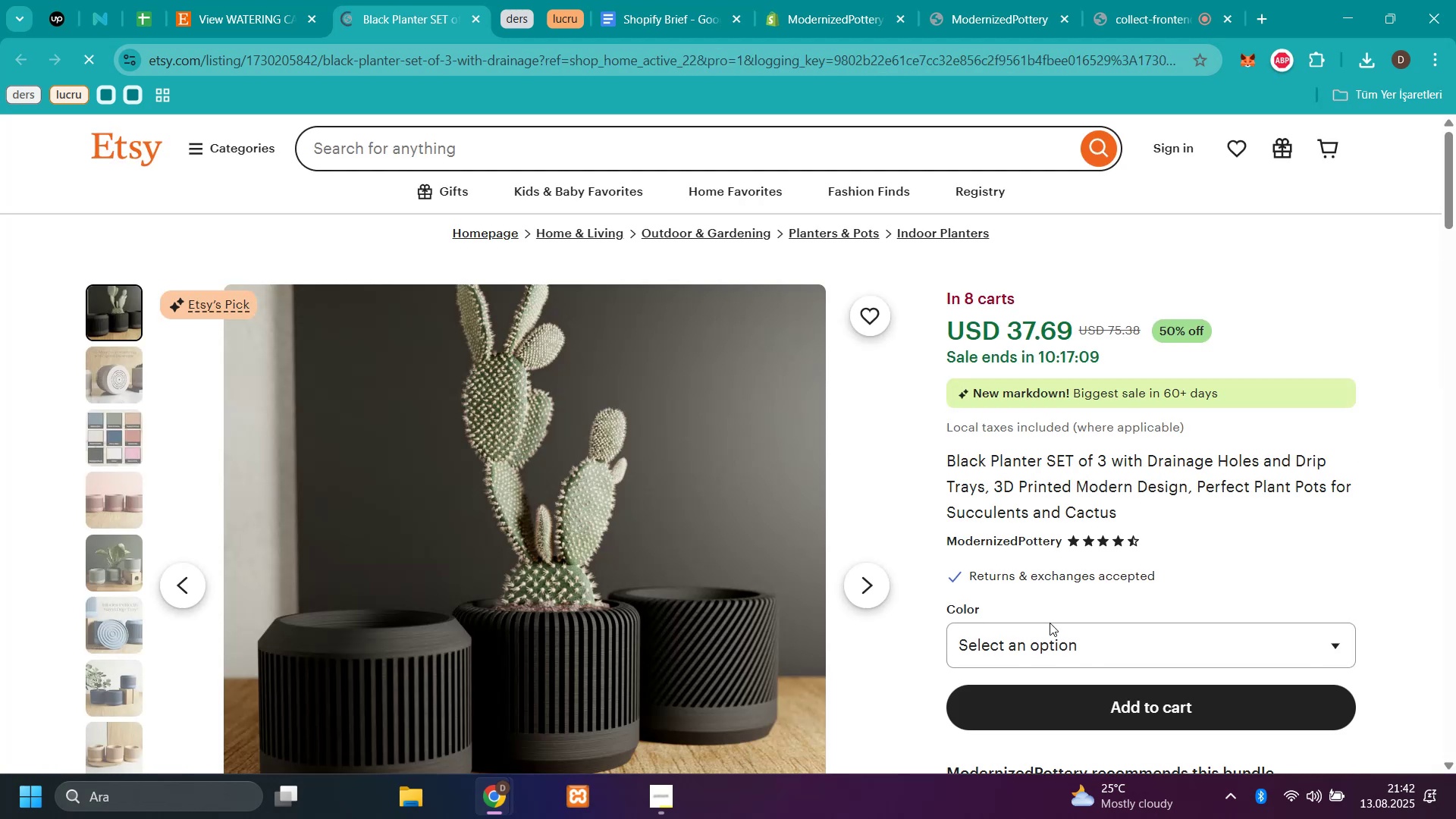 
double_click([1061, 643])
 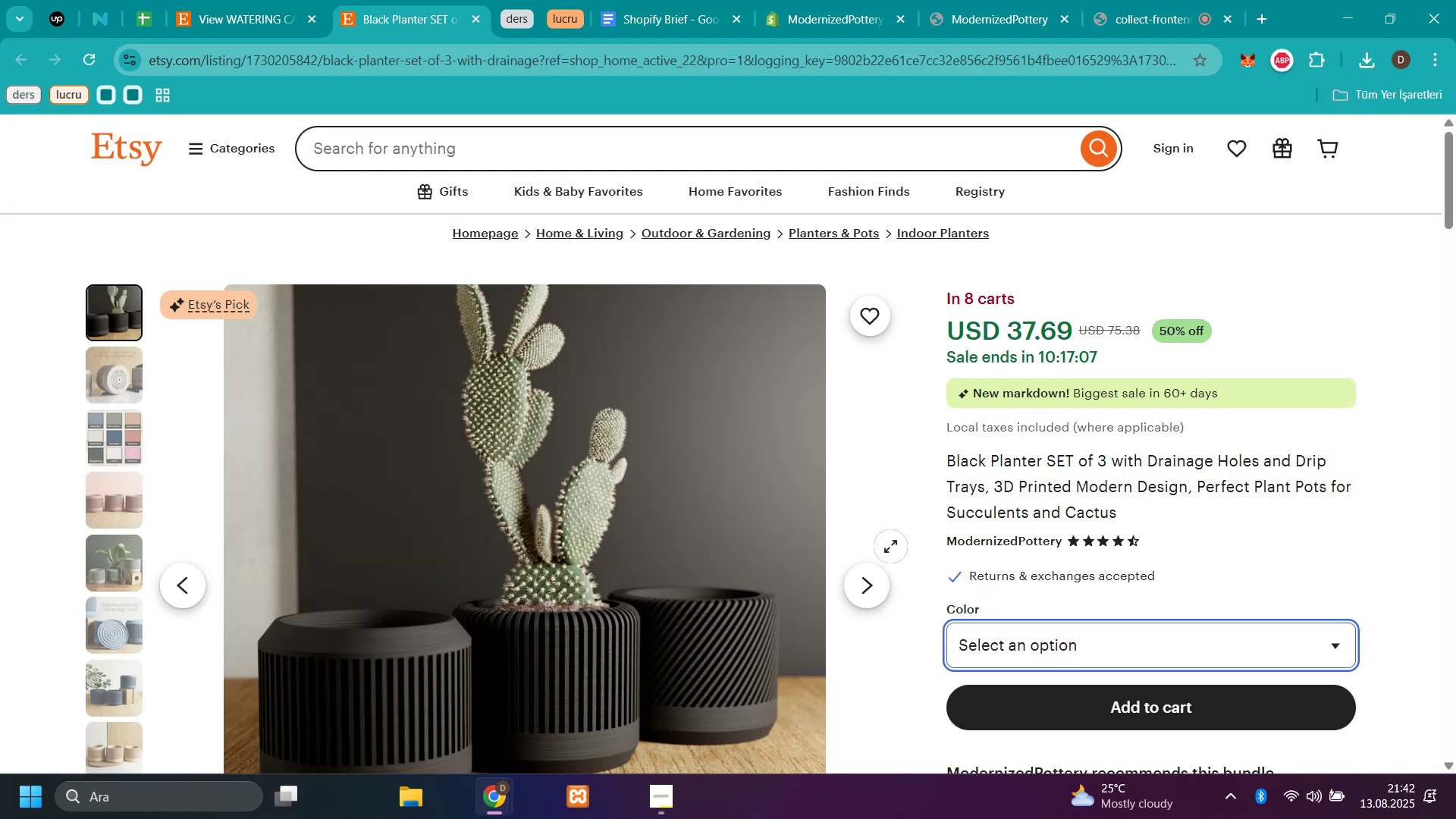 
scroll: coordinate [966, 374], scroll_direction: down, amount: 2.0
 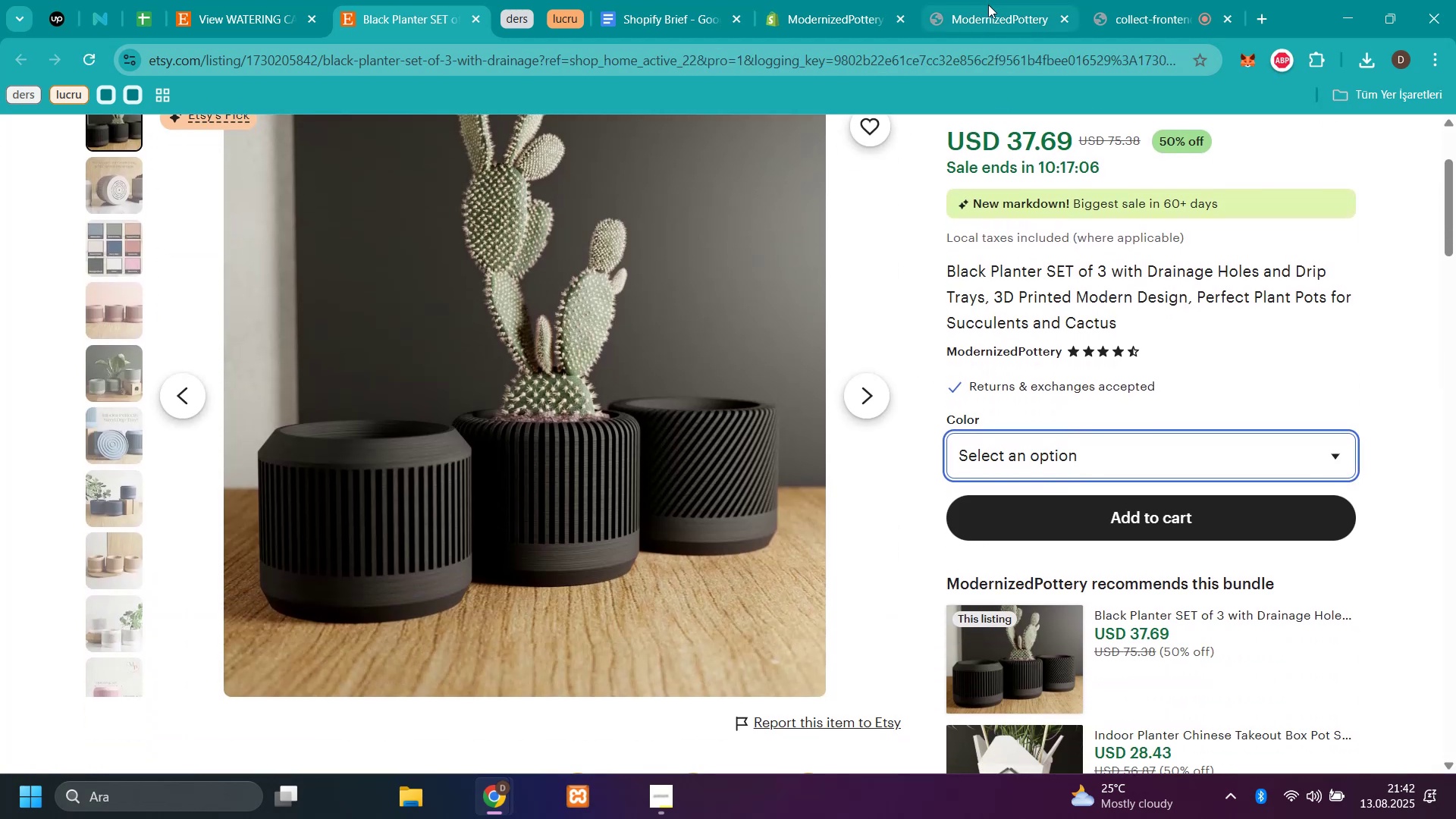 
left_click([988, 11])
 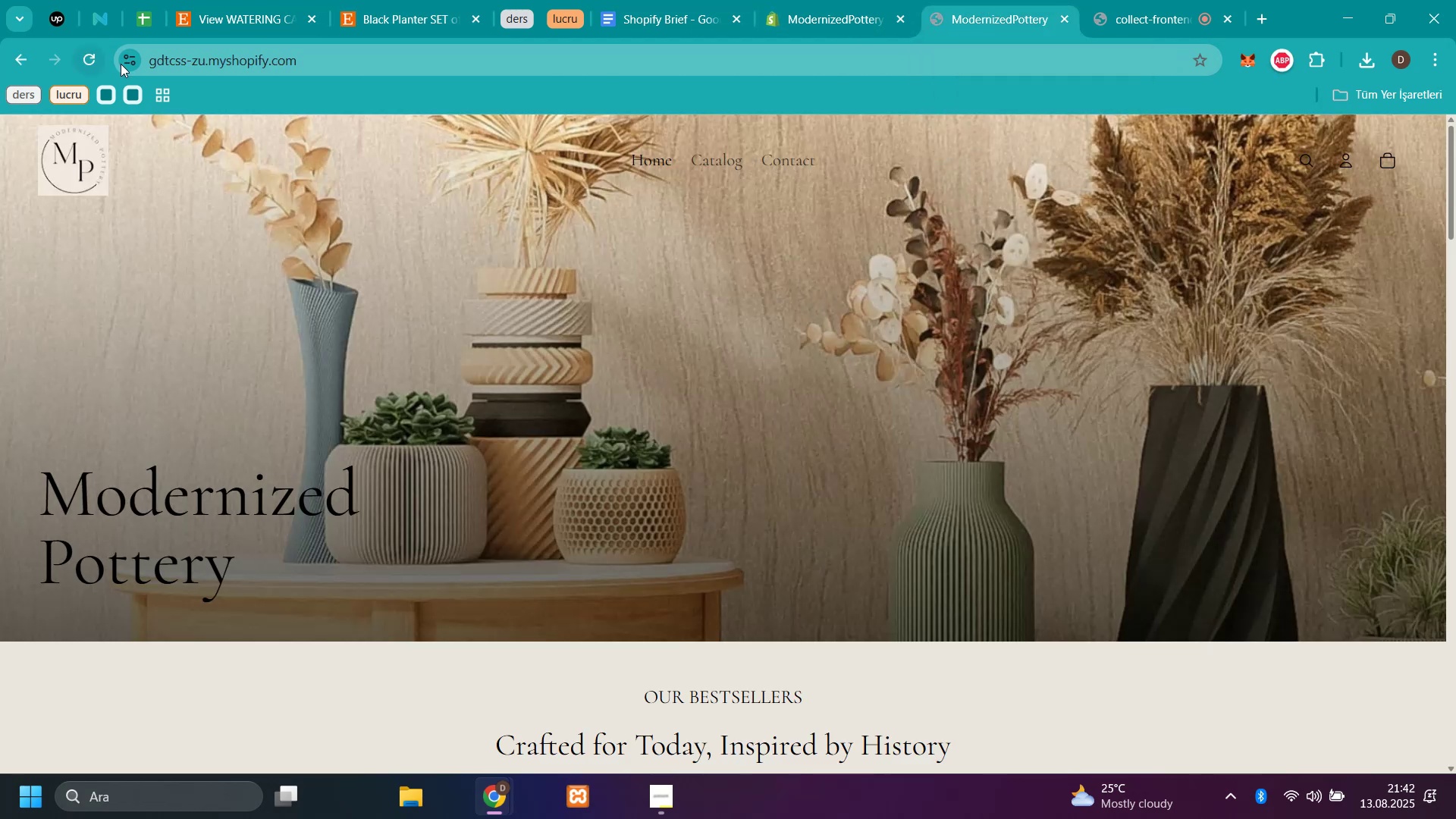 
left_click([88, 49])
 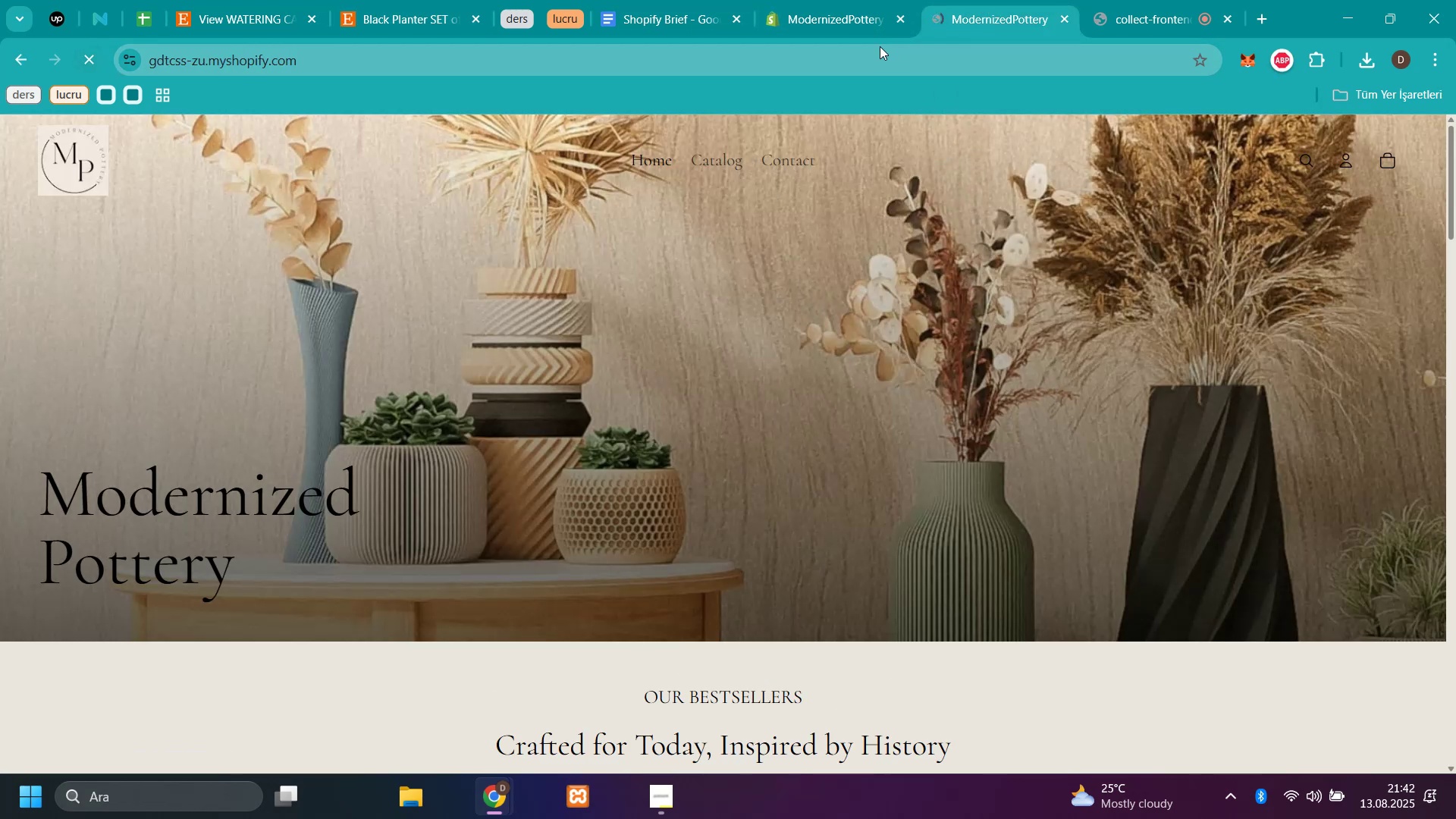 
left_click([827, 10])
 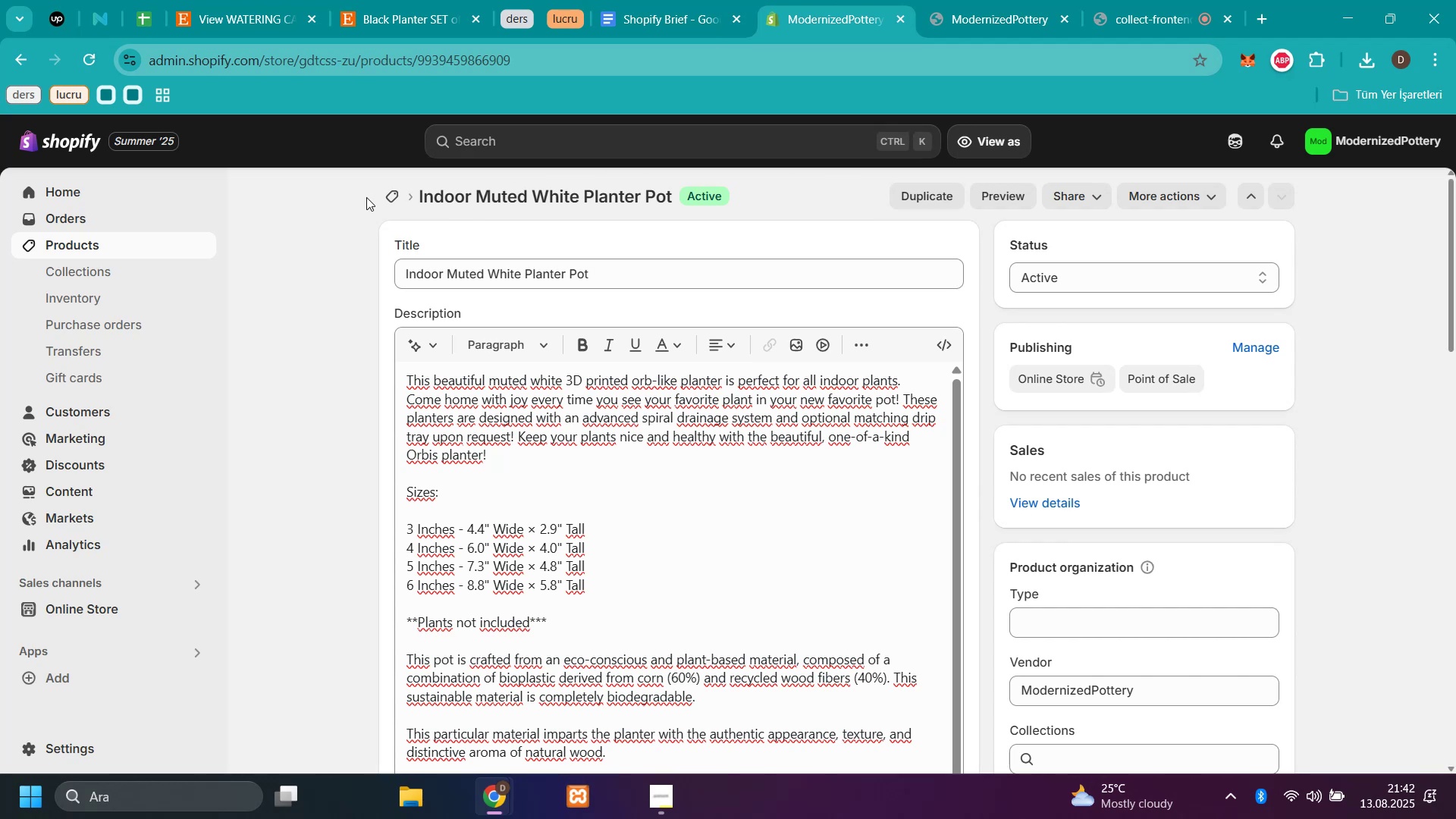 